 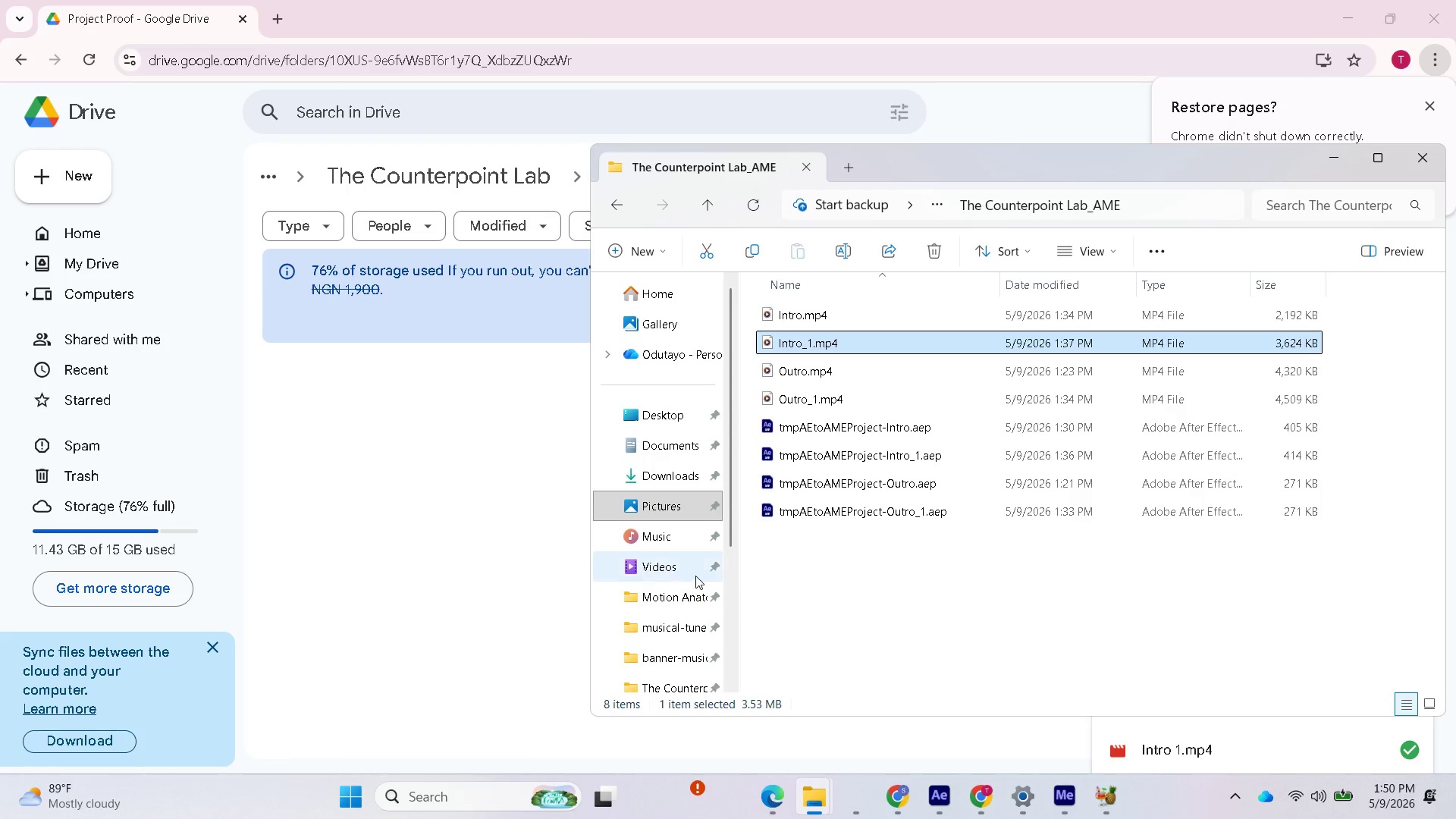 
left_click([874, 730])
 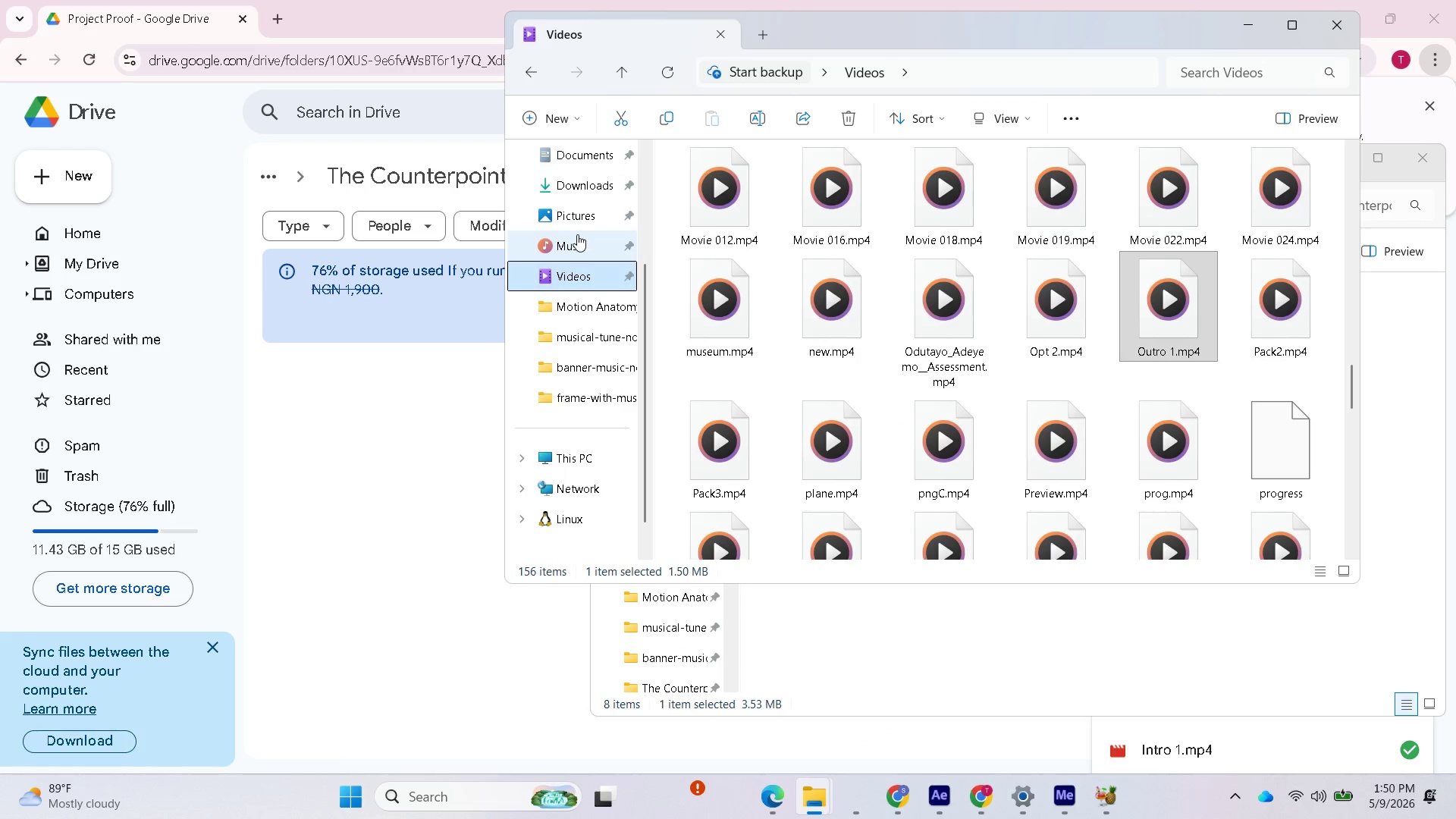 
scroll: coordinate [573, 205], scroll_direction: up, amount: 1.0
 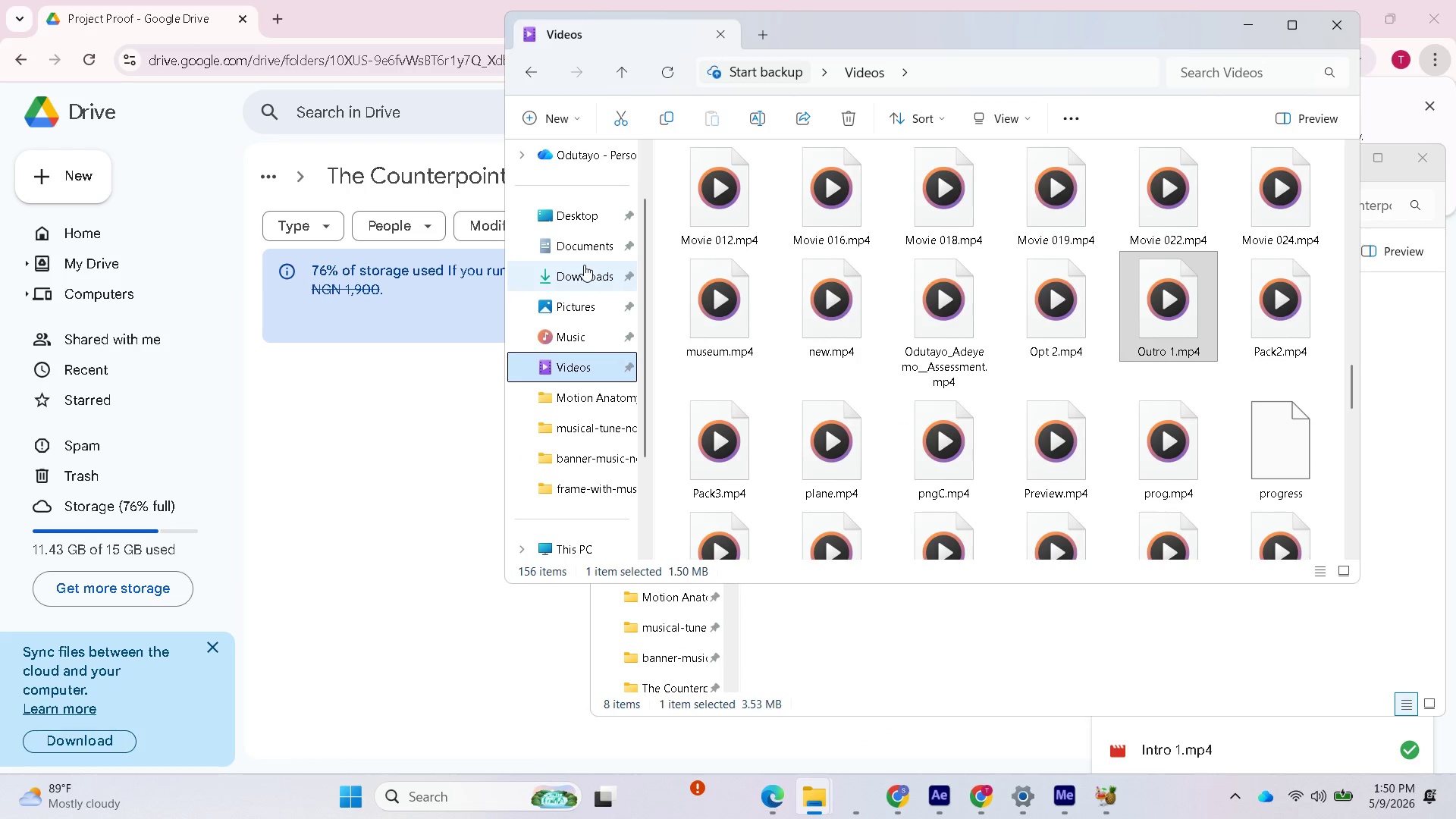 
left_click([579, 276])
 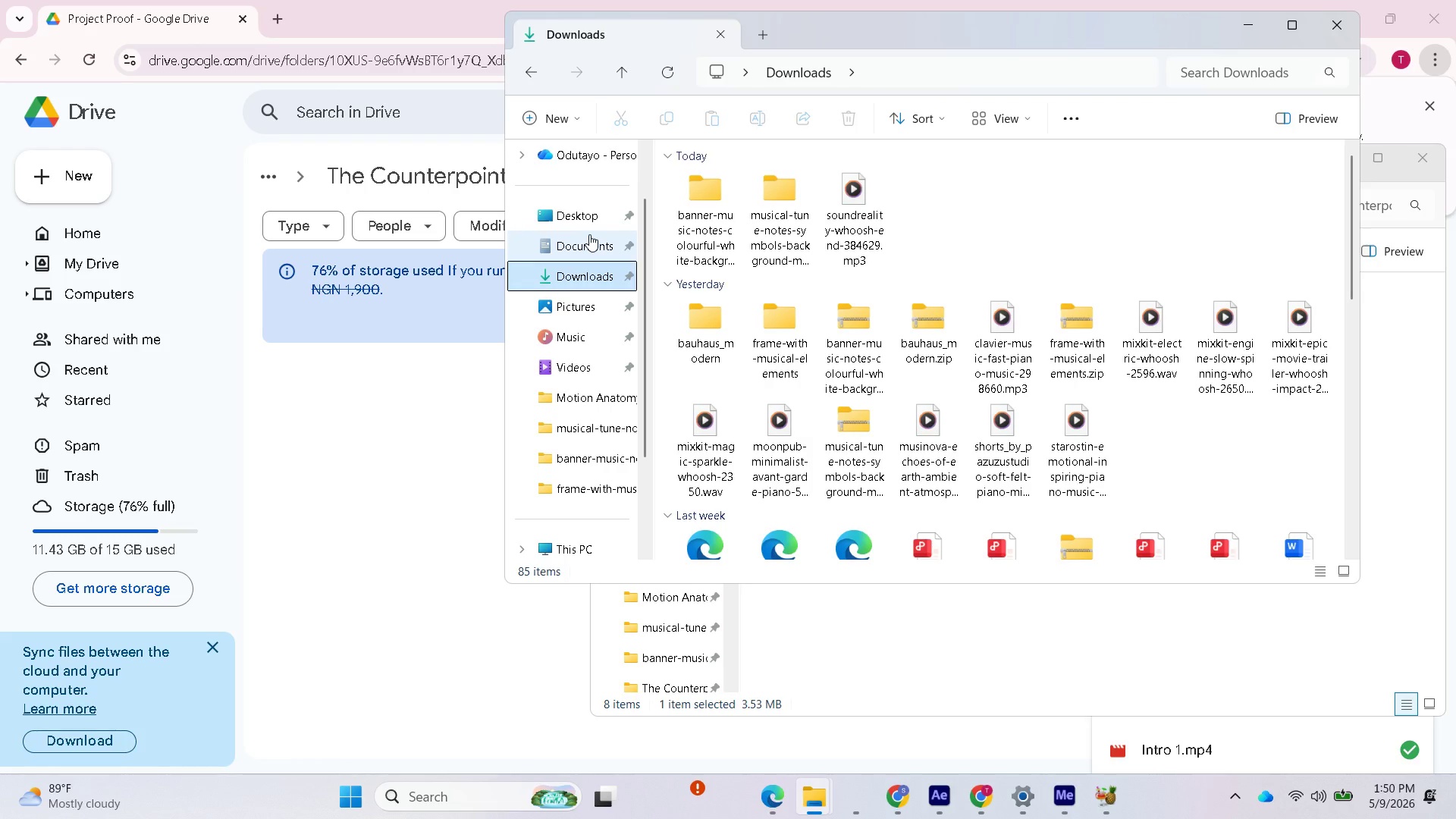 
scroll: coordinate [581, 403], scroll_direction: down, amount: 2.0
 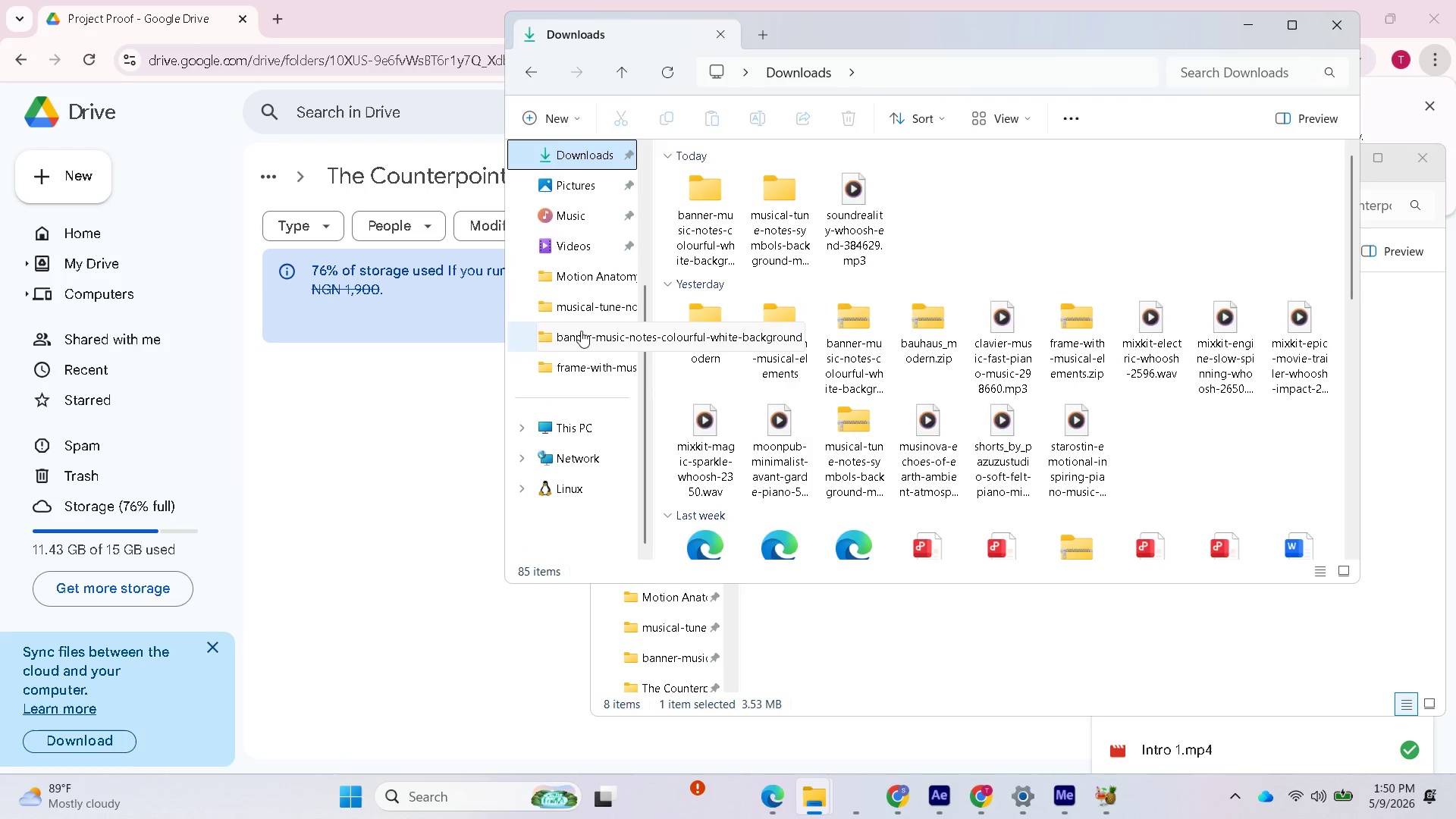 
scroll: coordinate [585, 300], scroll_direction: up, amount: 1.0
 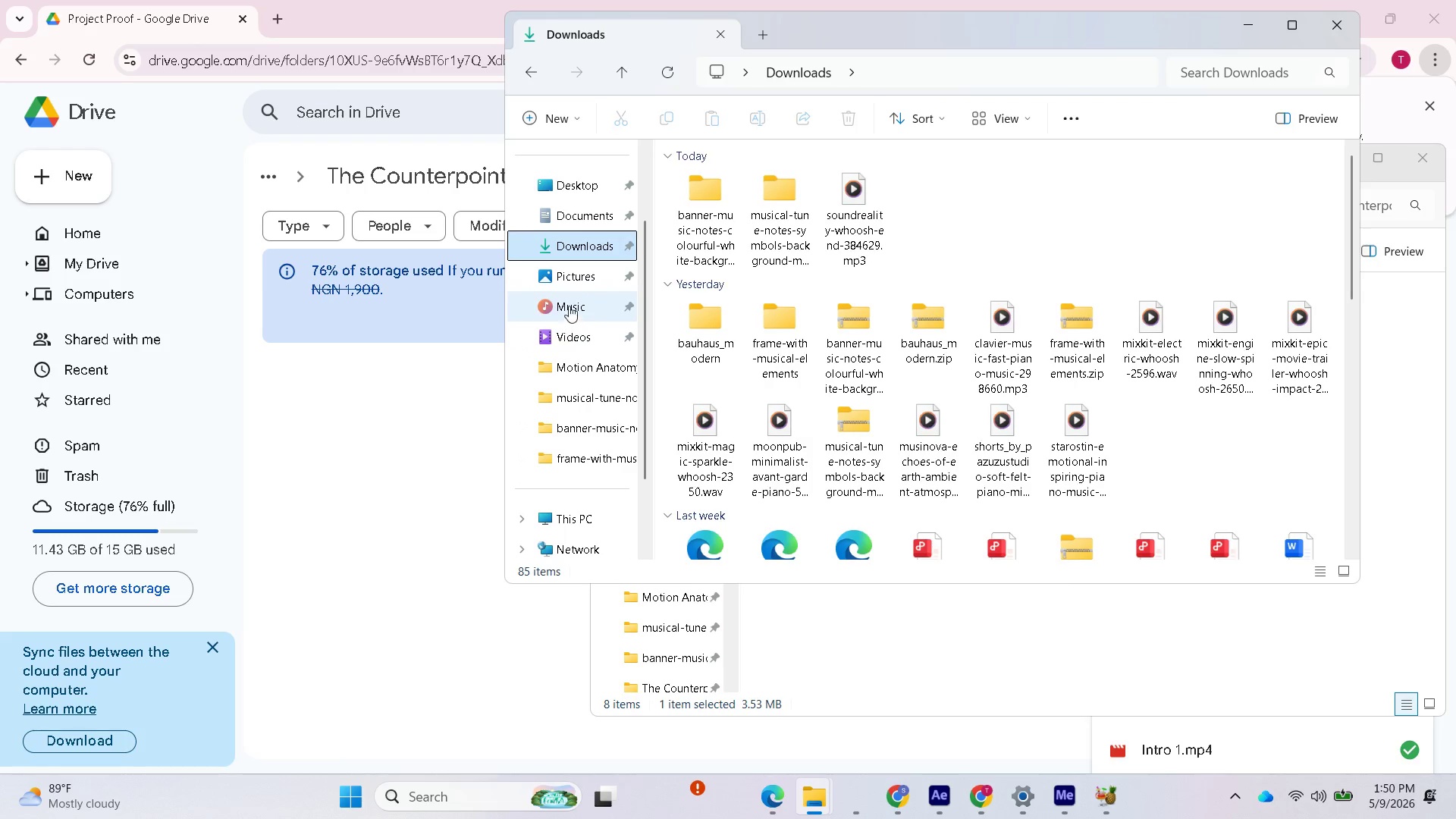 
left_click([569, 279])
 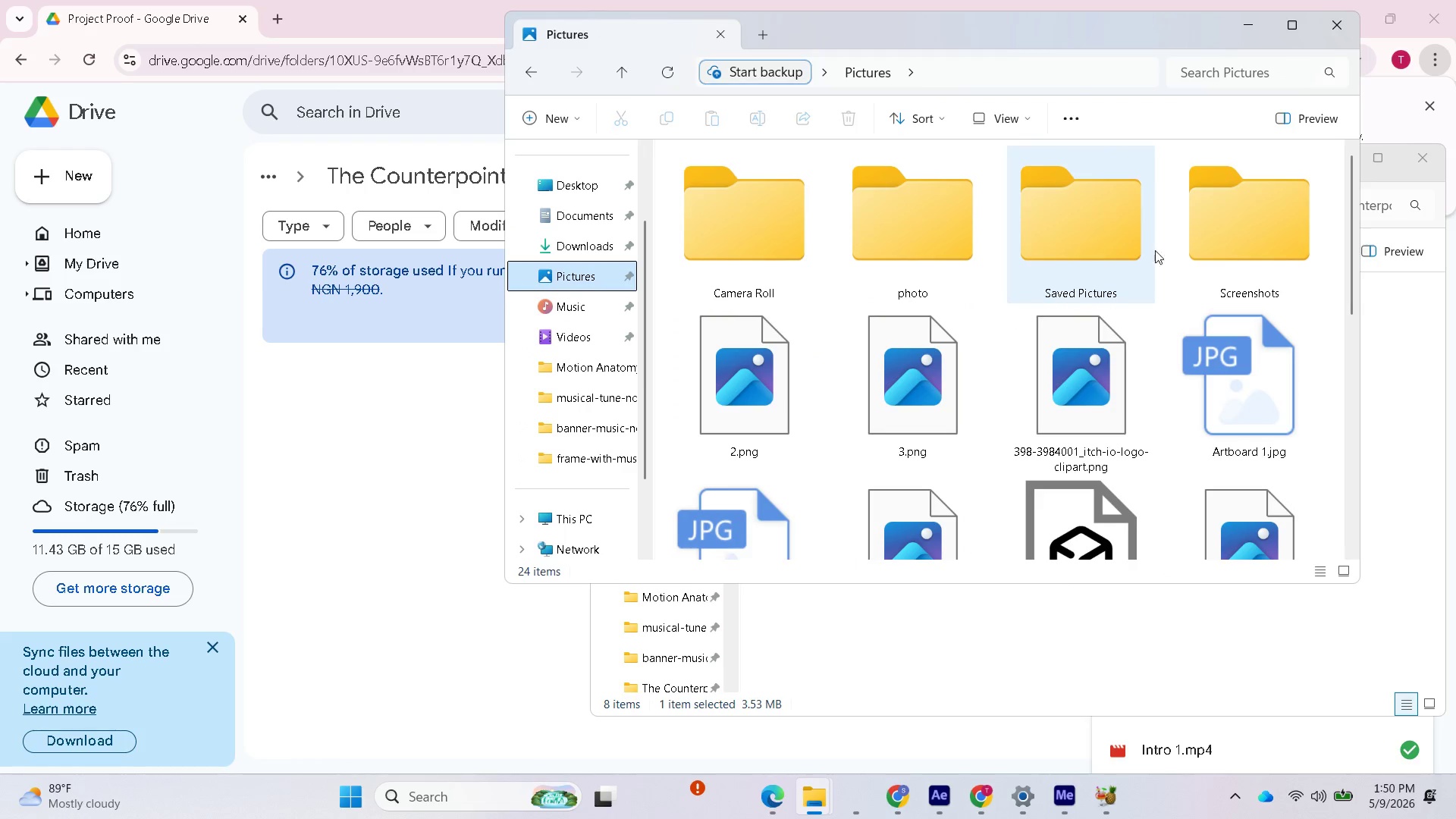 
double_click([1245, 251])
 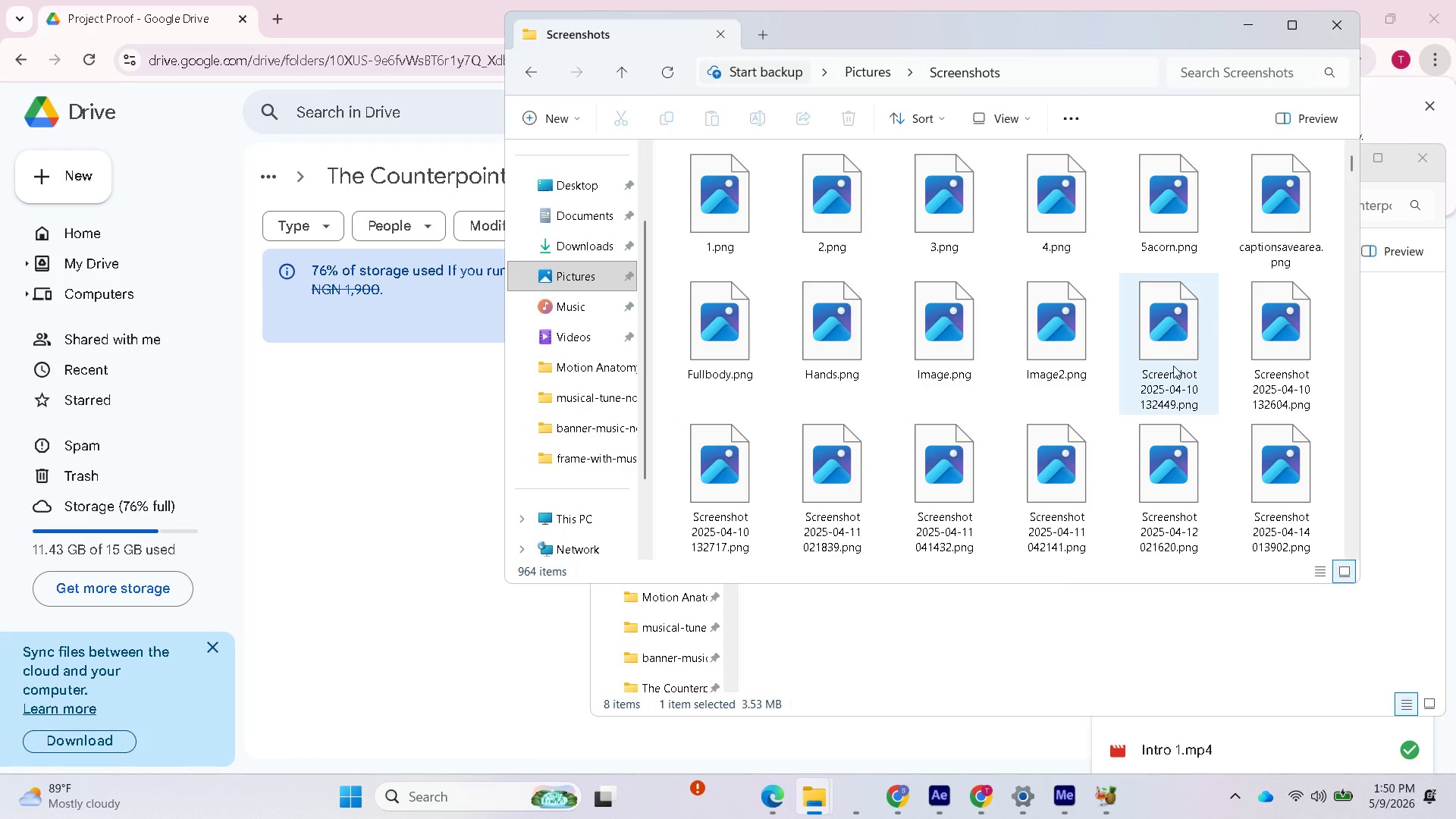 
scroll: coordinate [1174, 364], scroll_direction: down, amount: 7.0
 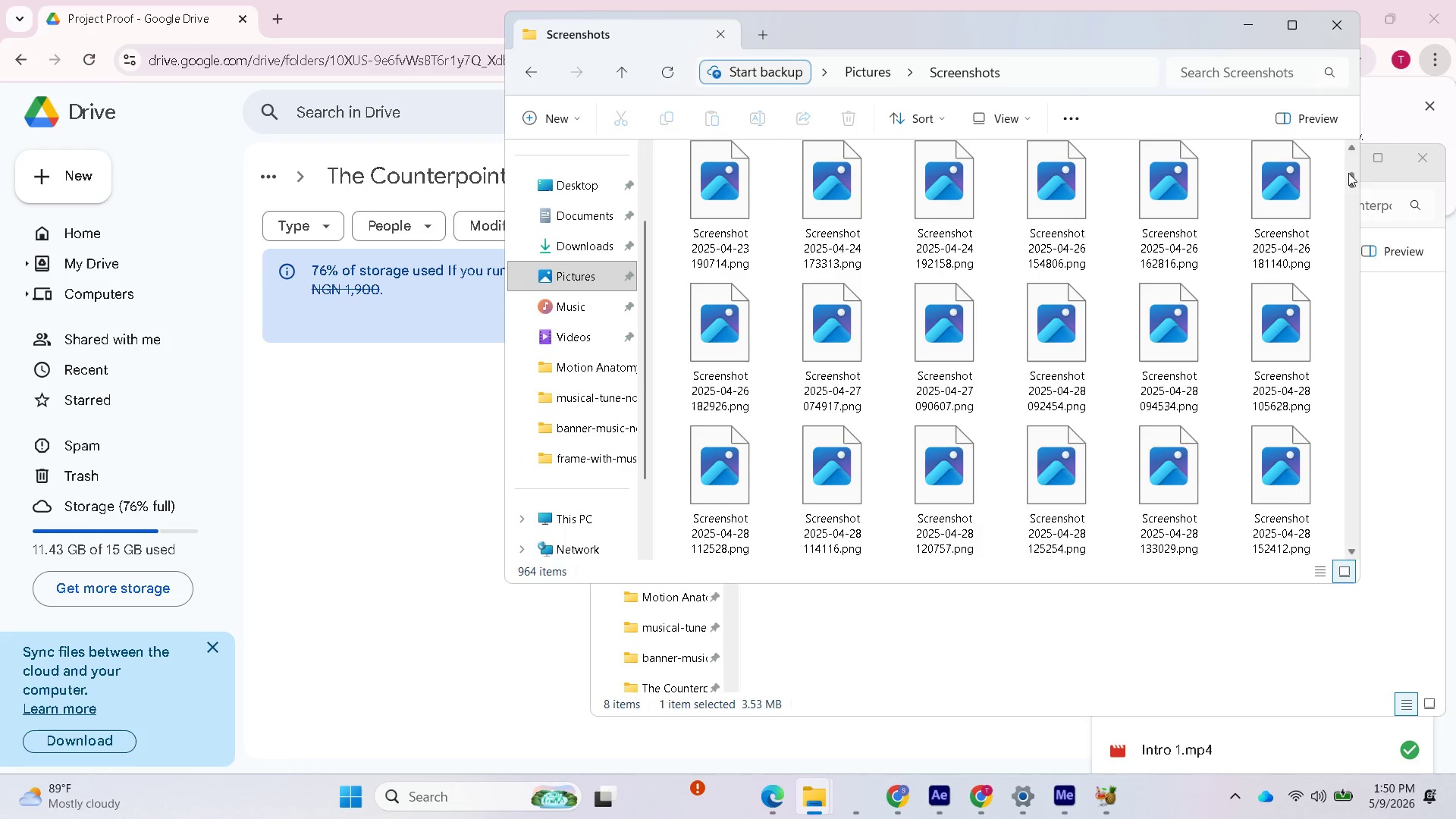 
left_click_drag(start_coordinate=[1348, 173], to_coordinate=[1346, 532])
 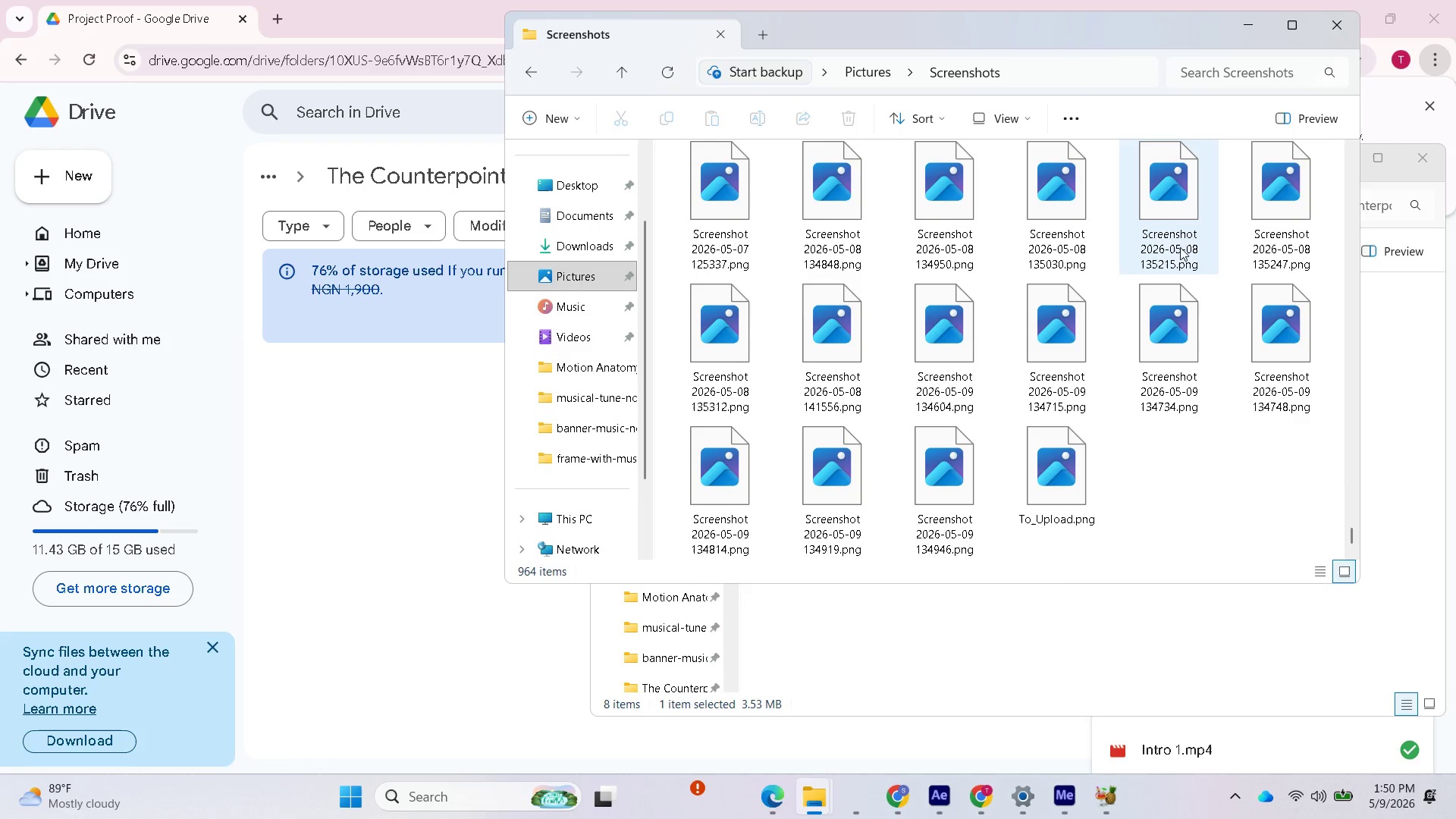 
double_click([1180, 242])
 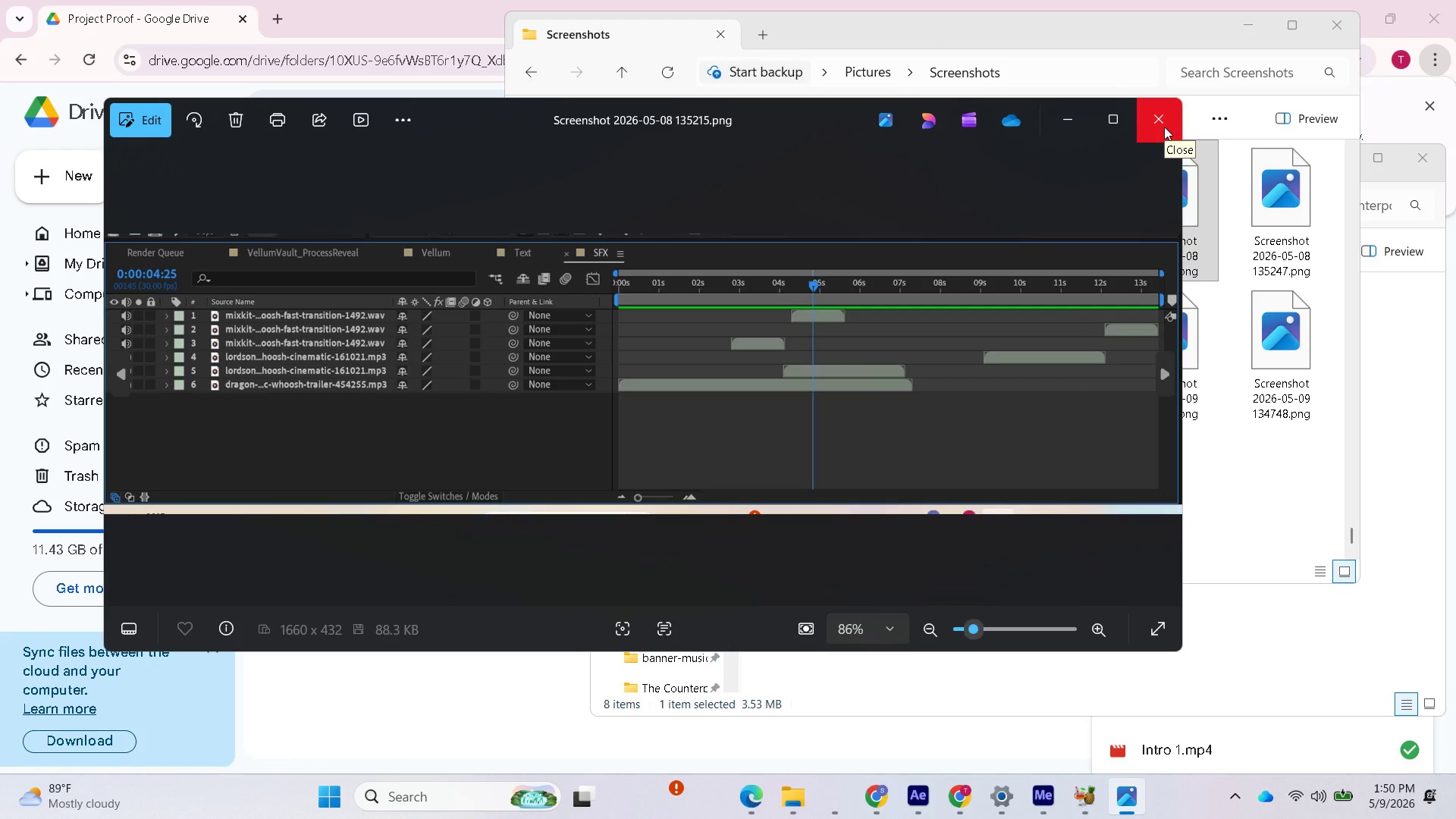 
wait(10.02)
 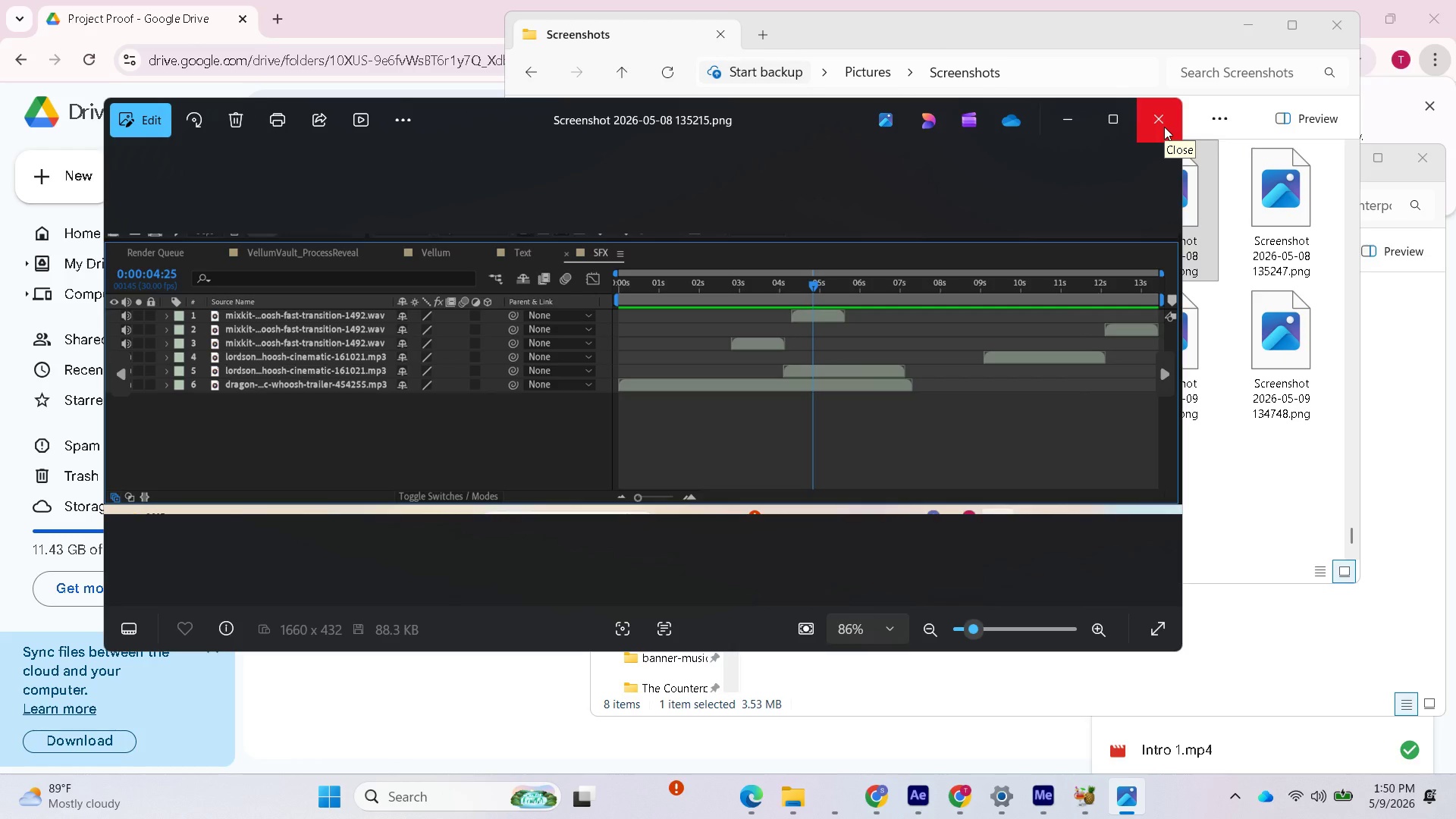 
left_click([1164, 127])
 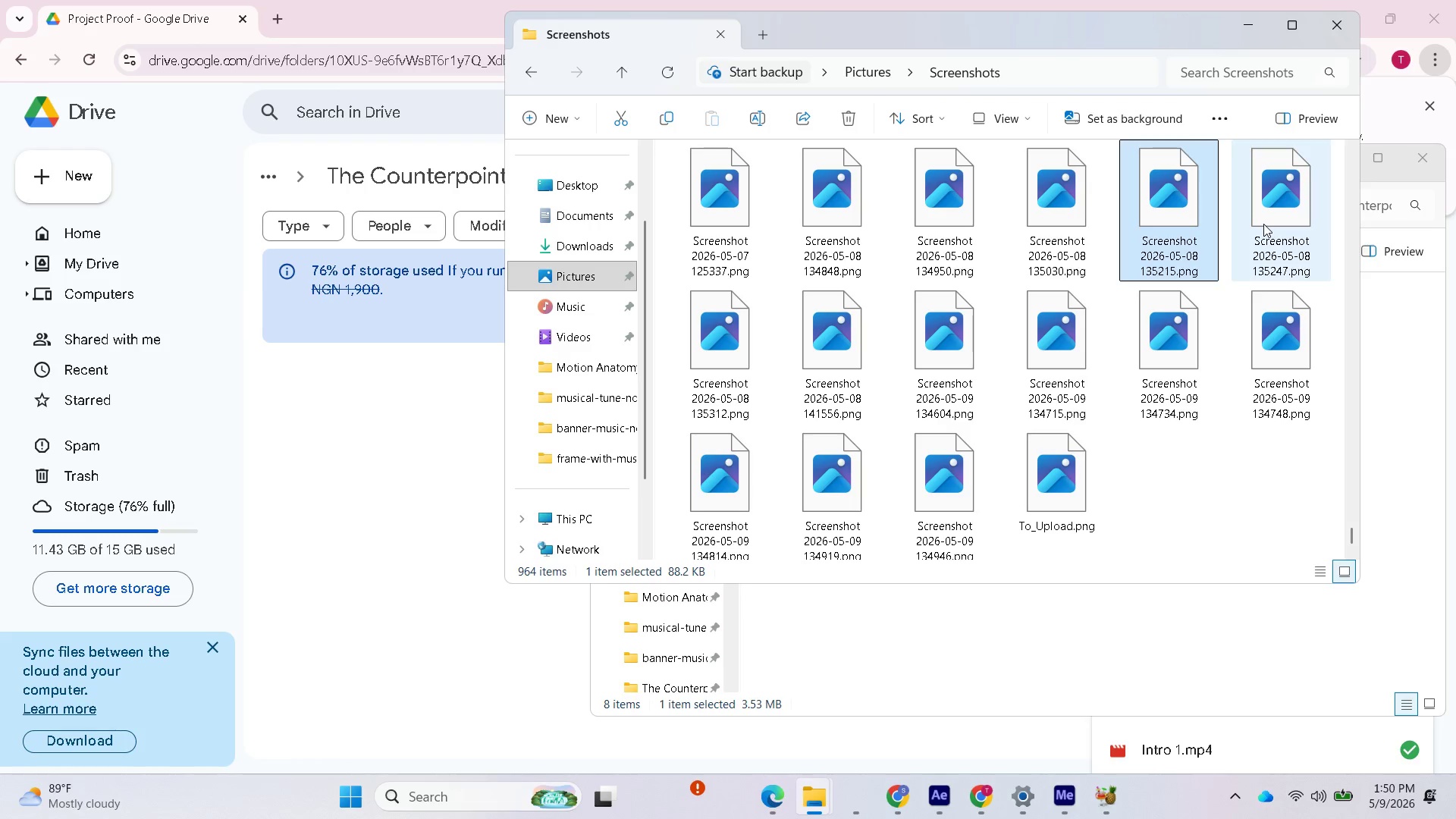 
double_click([1263, 224])
 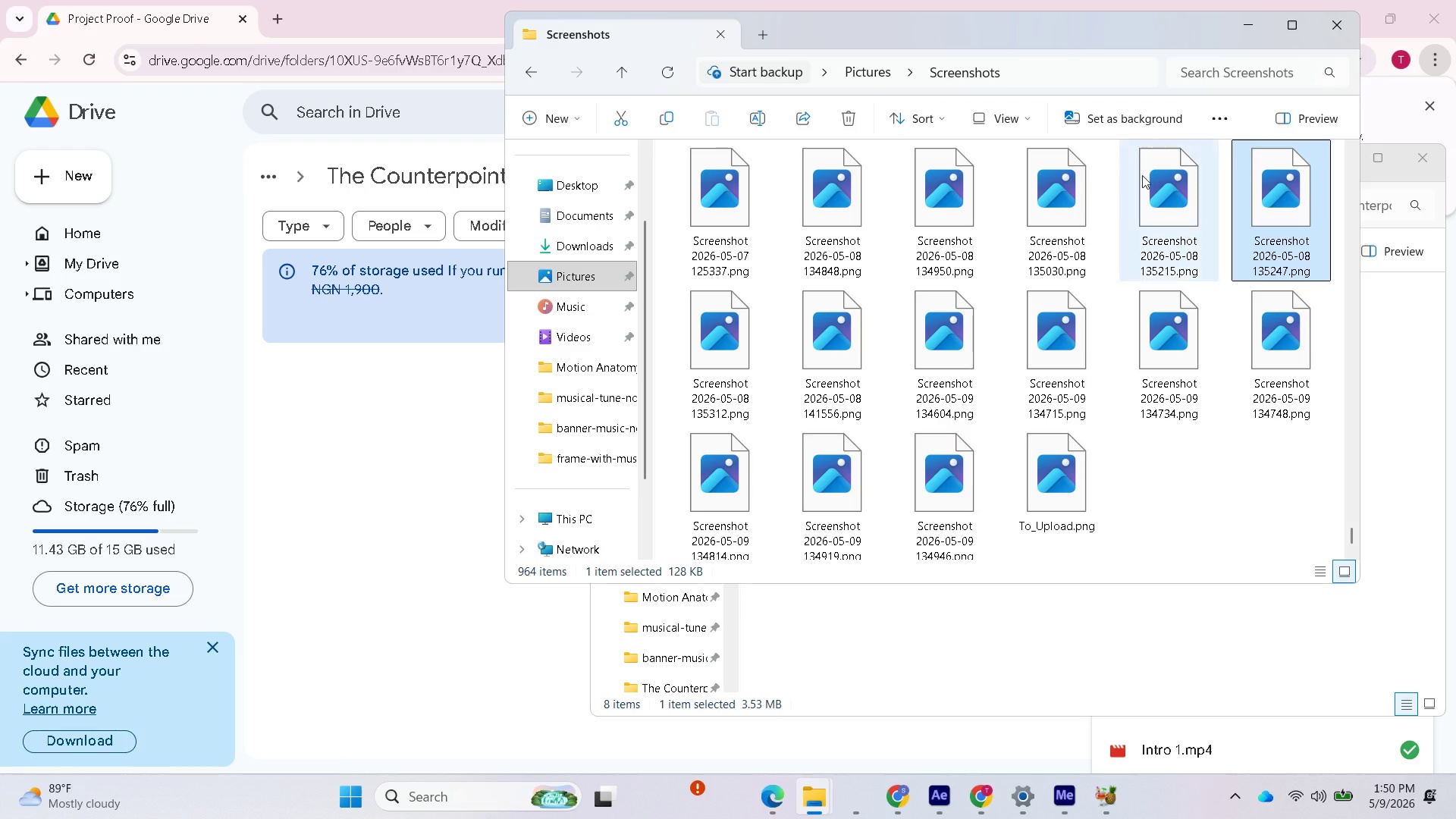 
double_click([757, 361])
 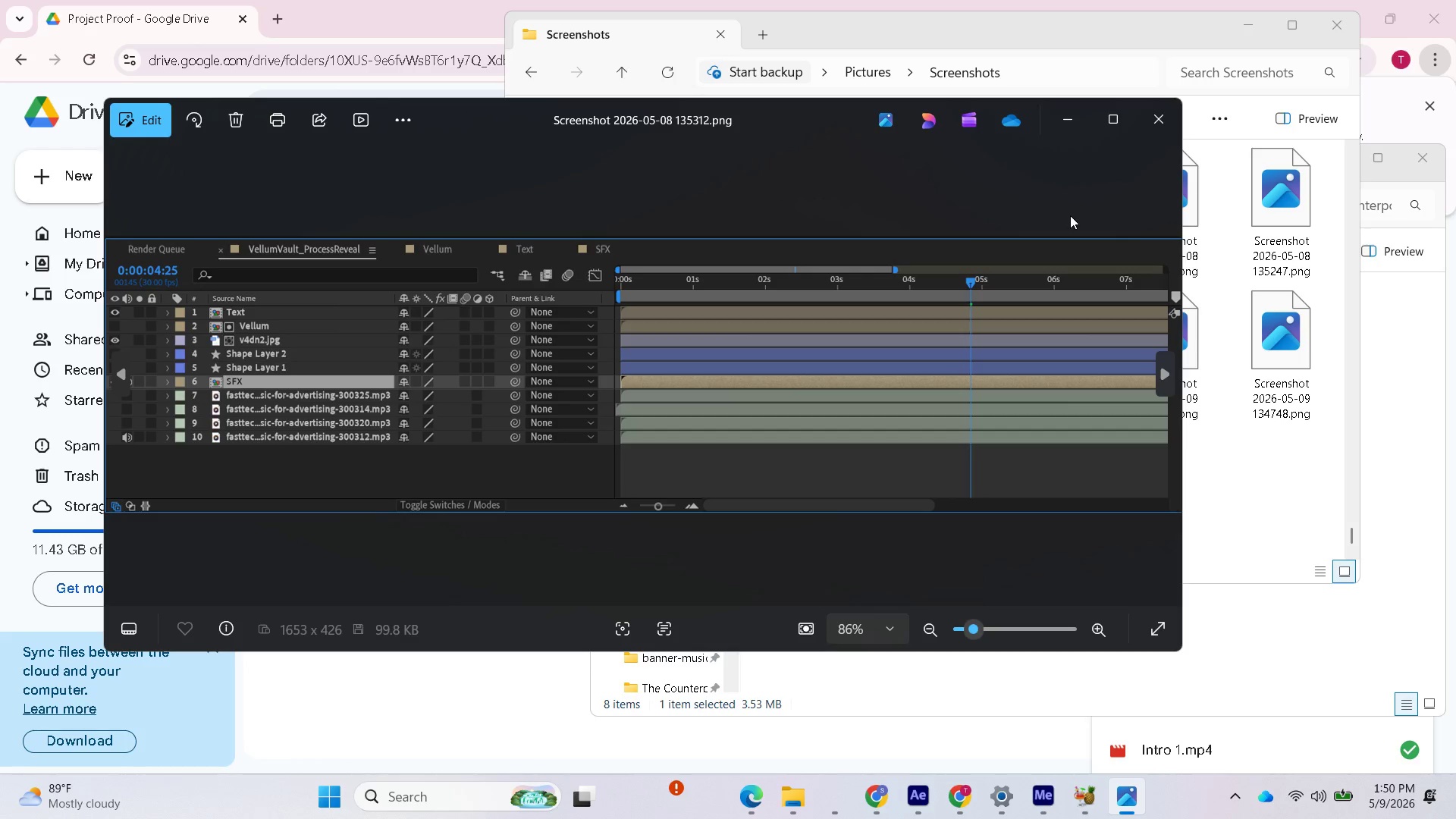 
mouse_move([1119, 186])
 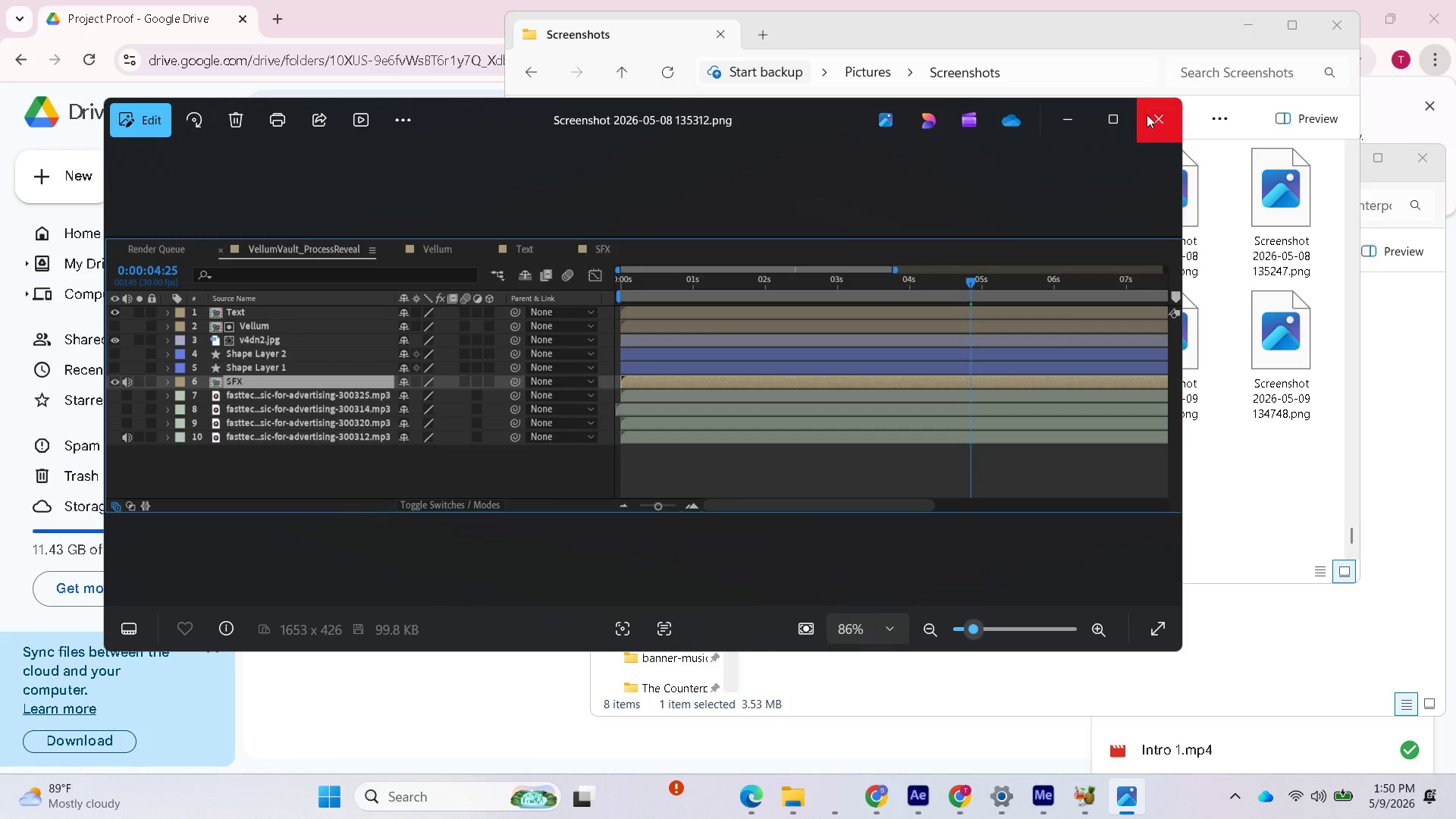 
left_click([1163, 128])
 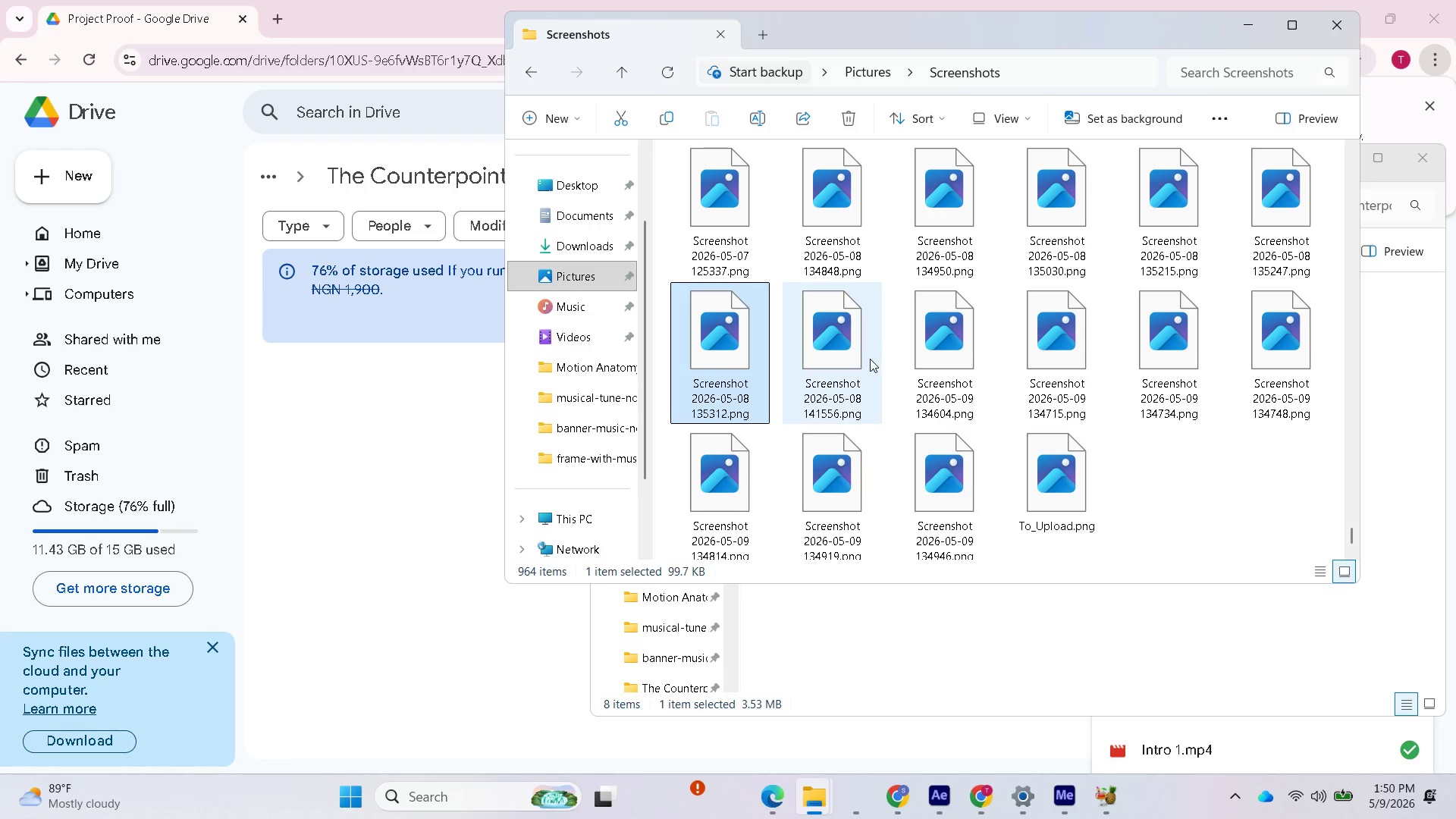 
double_click([870, 359])
 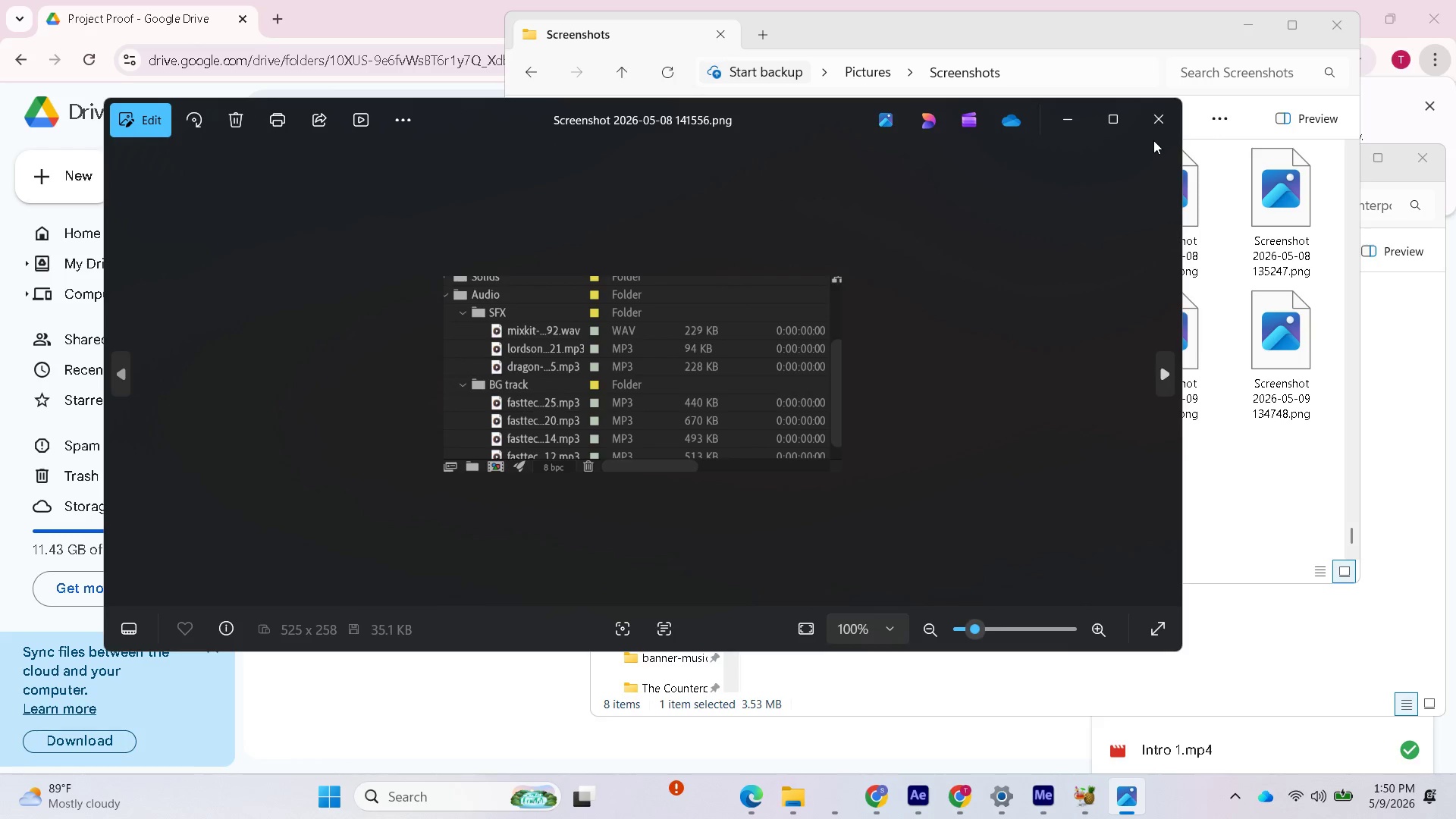 
left_click([1153, 123])
 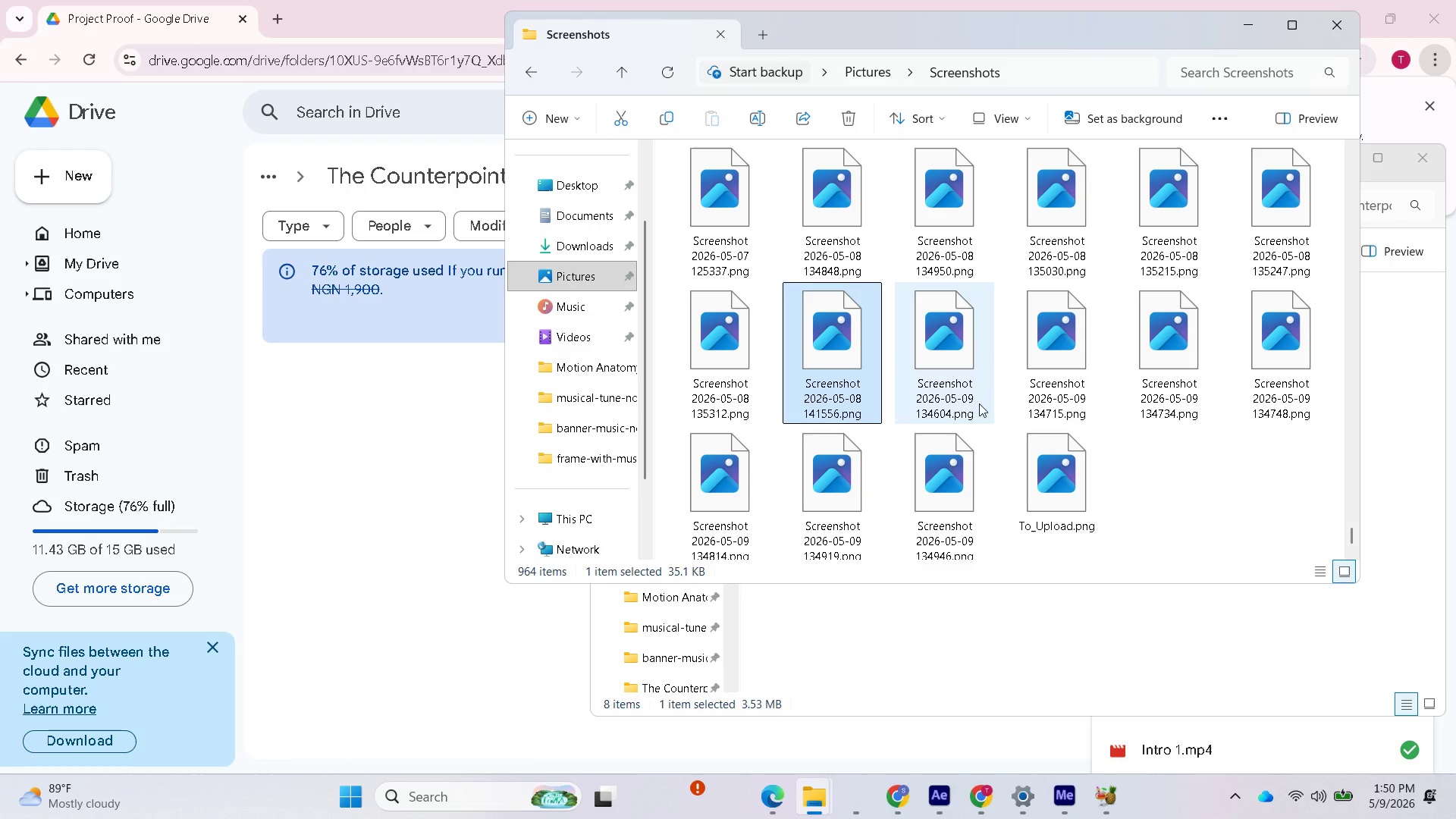 
double_click([974, 402])
 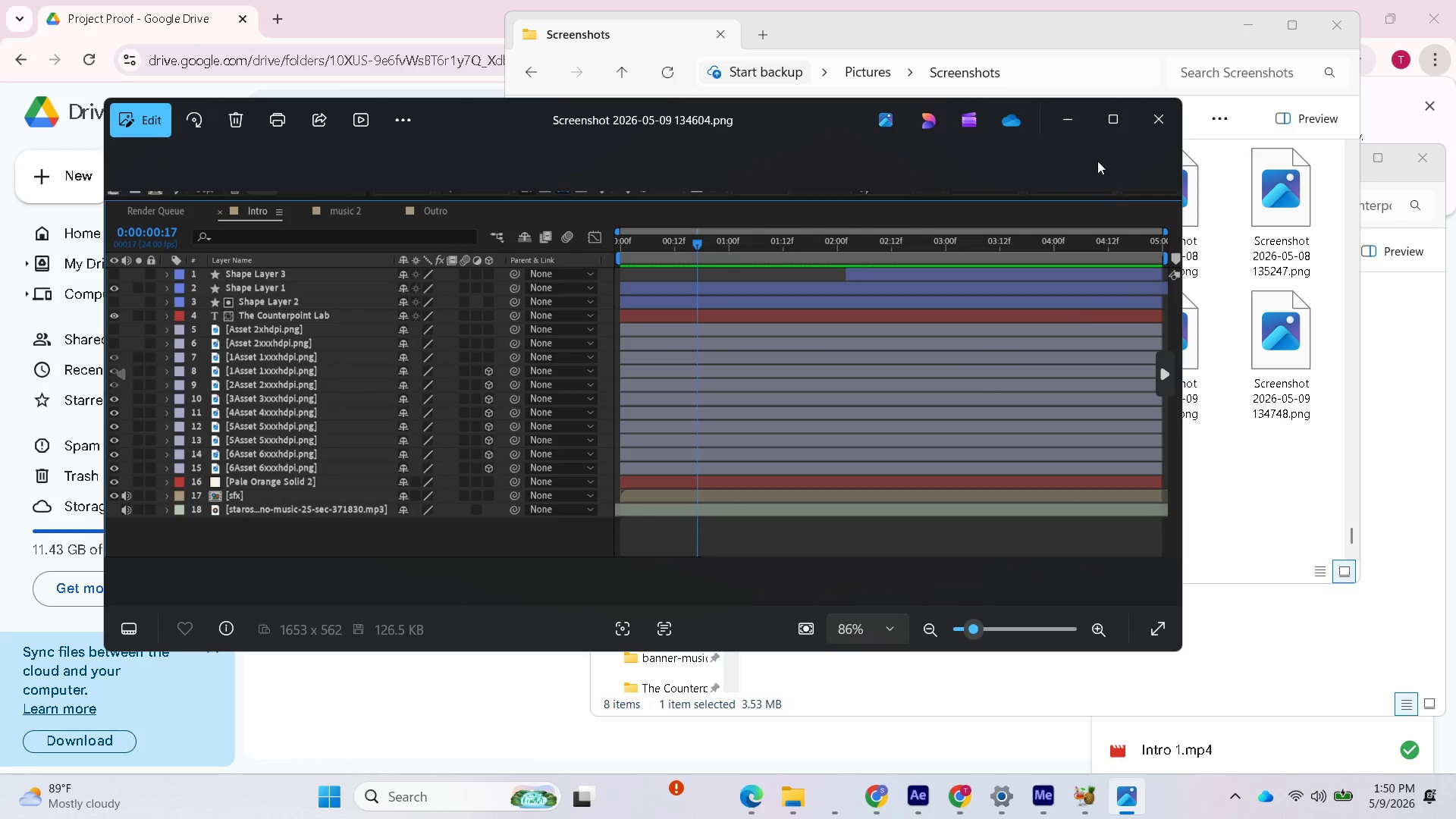 
wait(5.78)
 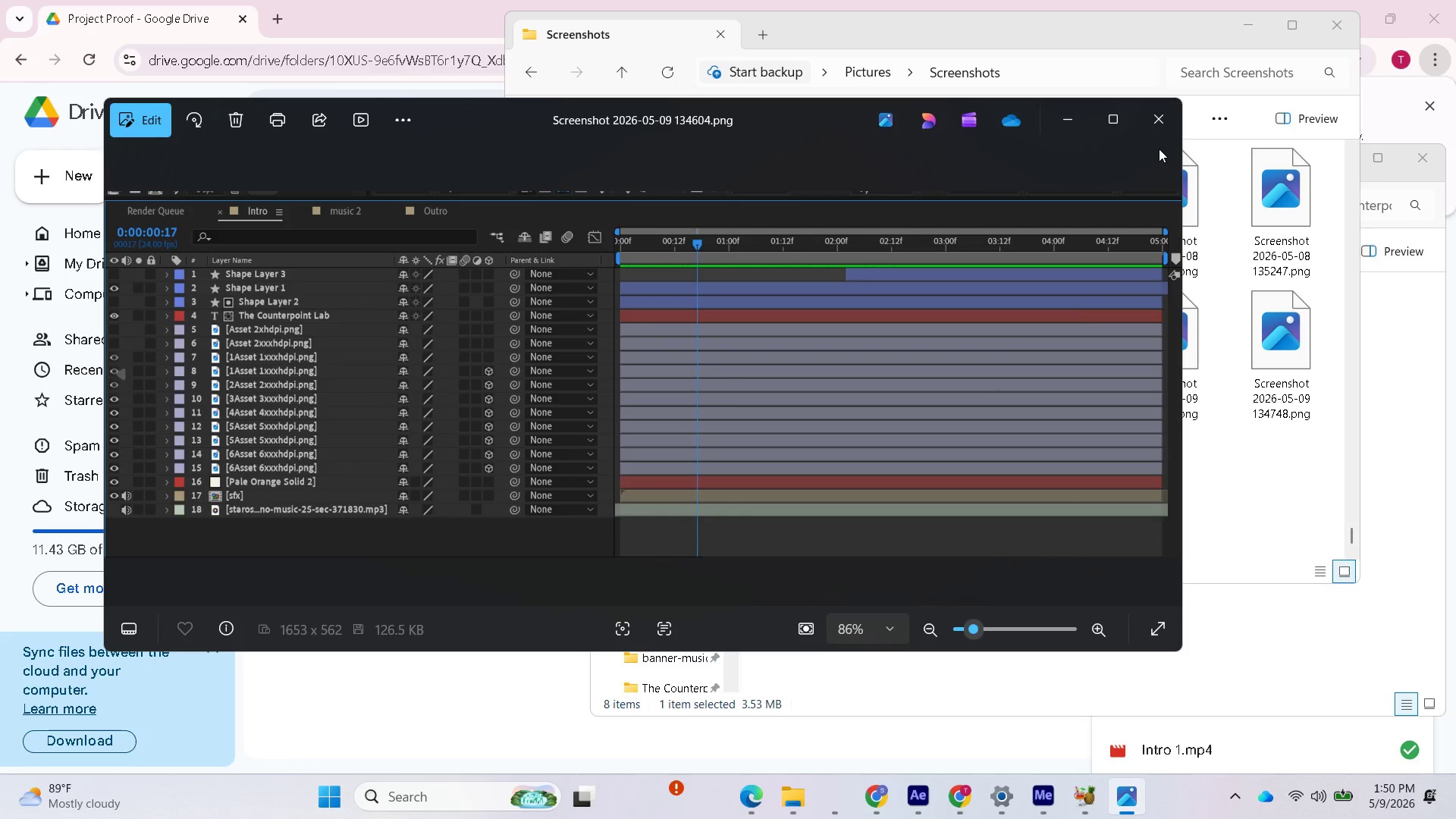 
left_click([1152, 118])
 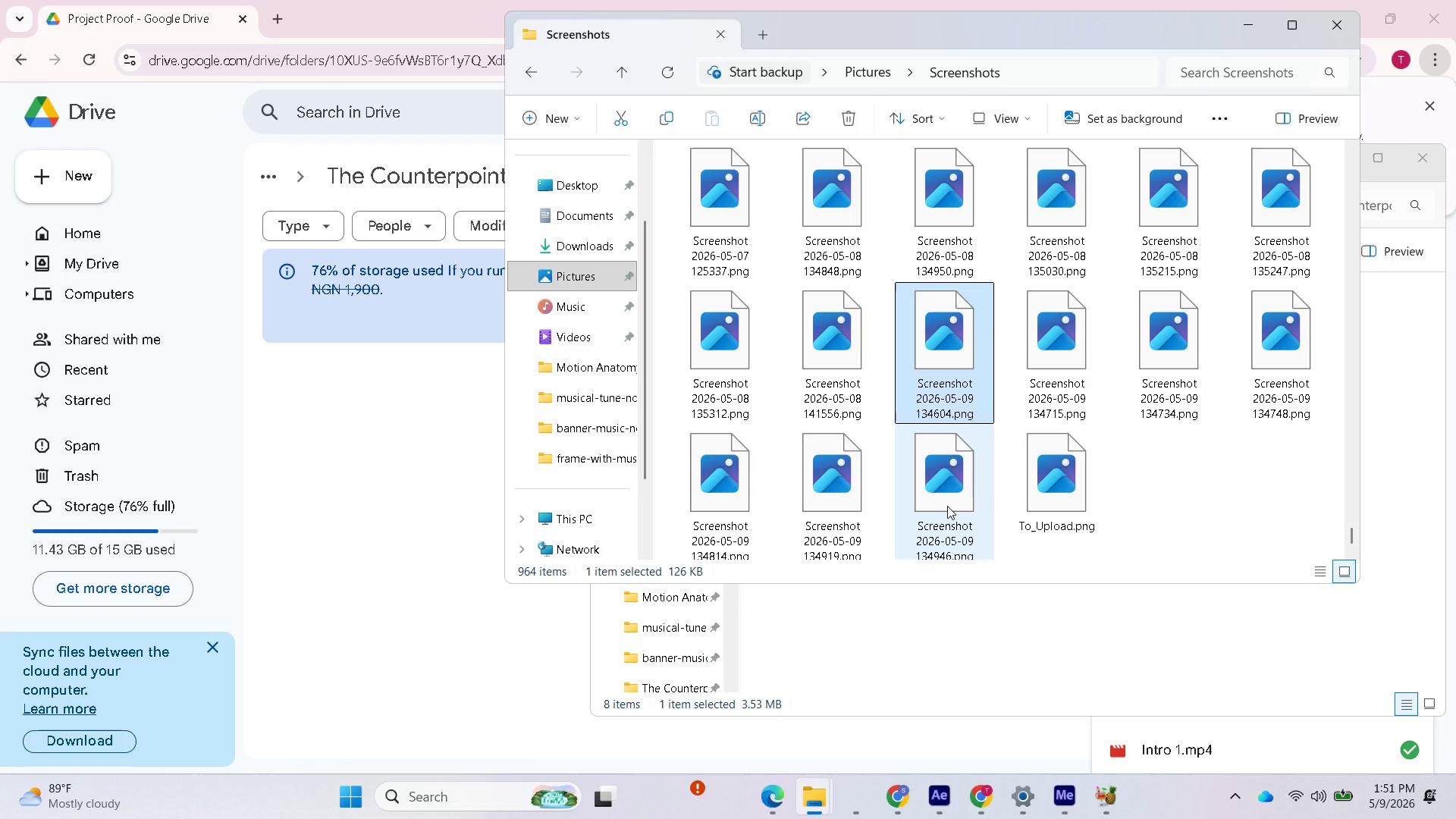 
hold_key(key=ShiftLeft, duration=0.72)
left_click_drag(start_coordinate=[947, 506], to_coordinate=[422, 588])
 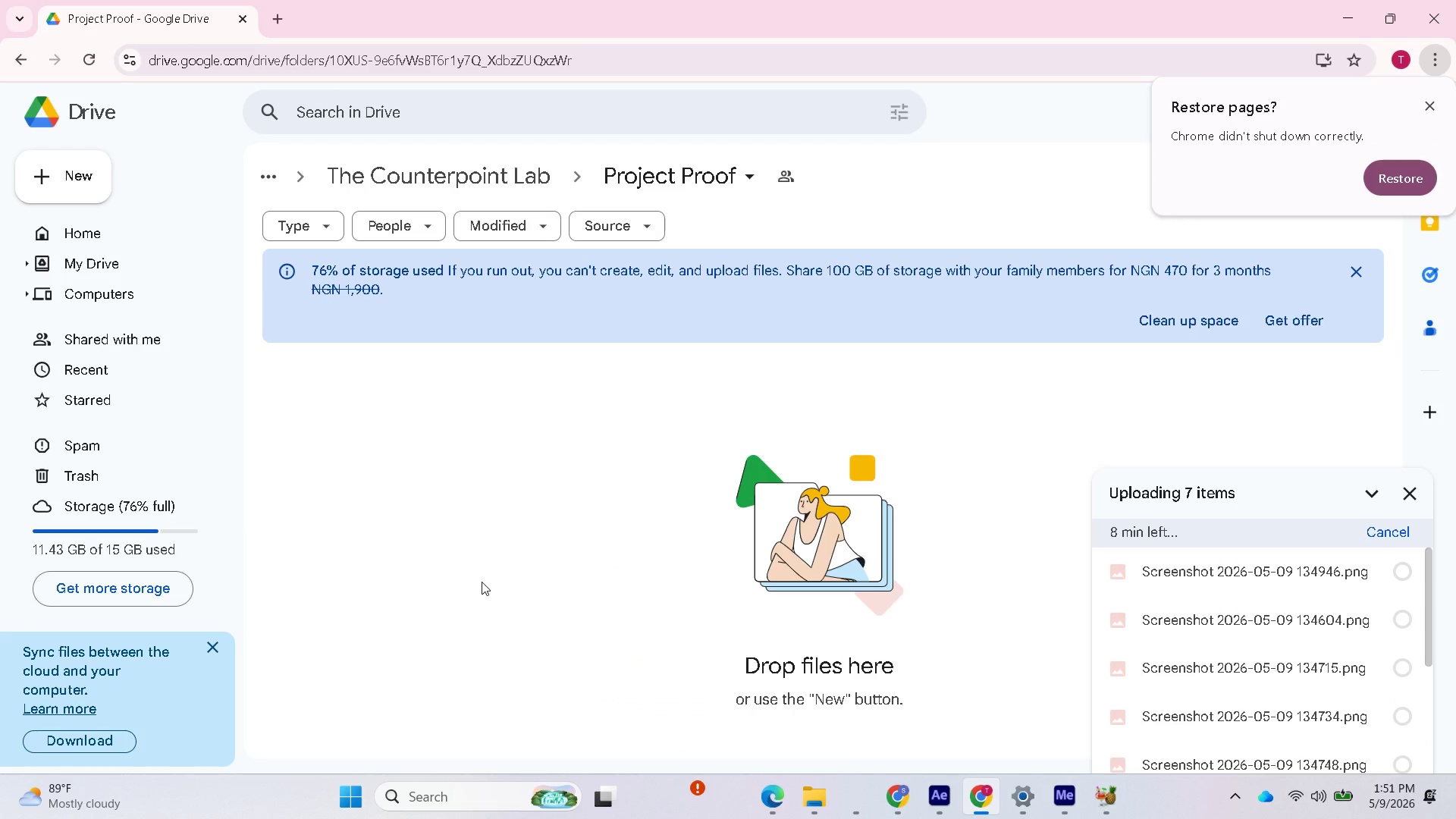 
mouse_move([701, 505])
 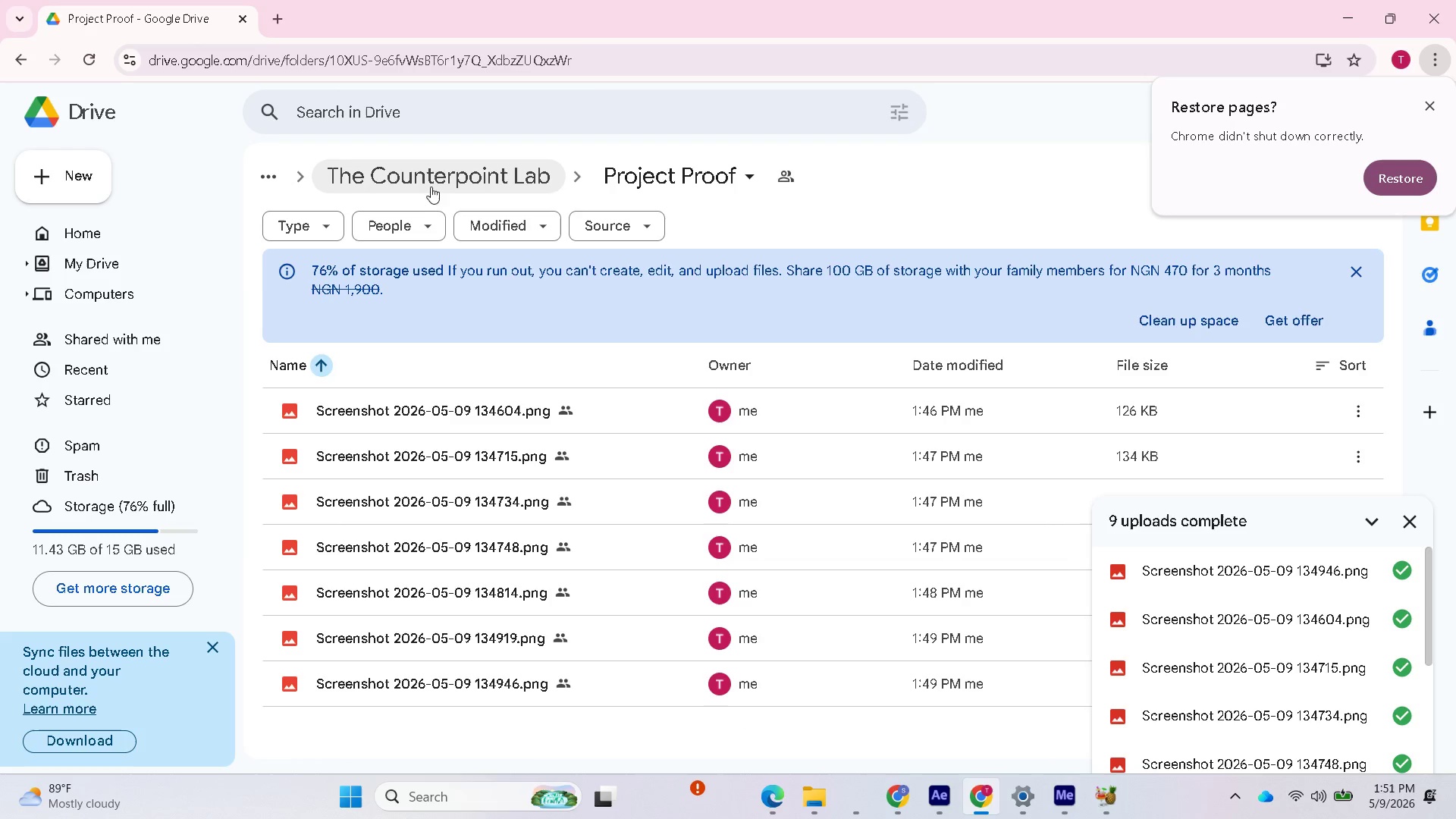 
left_click([432, 179])
 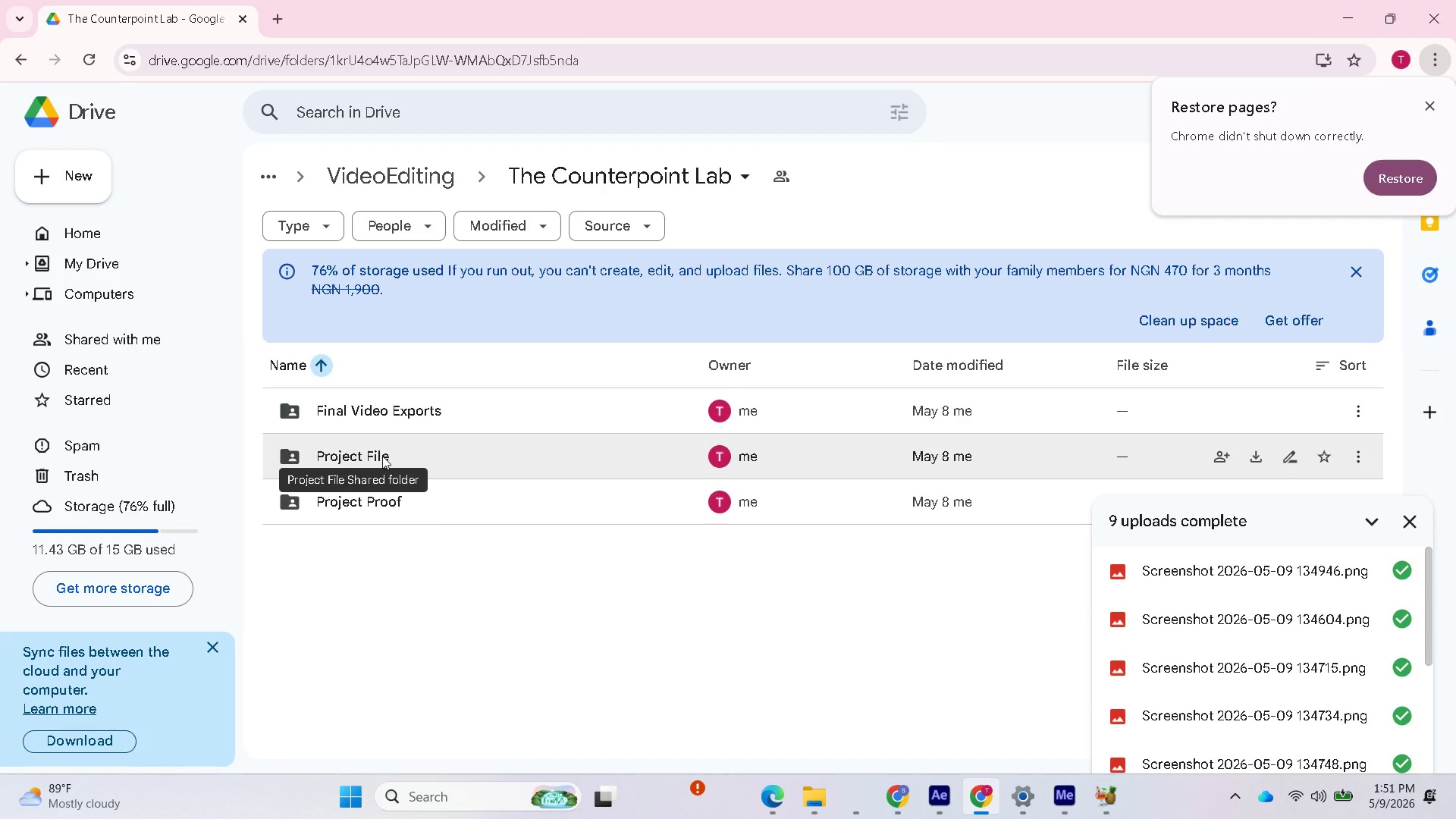 
double_click([382, 456])
 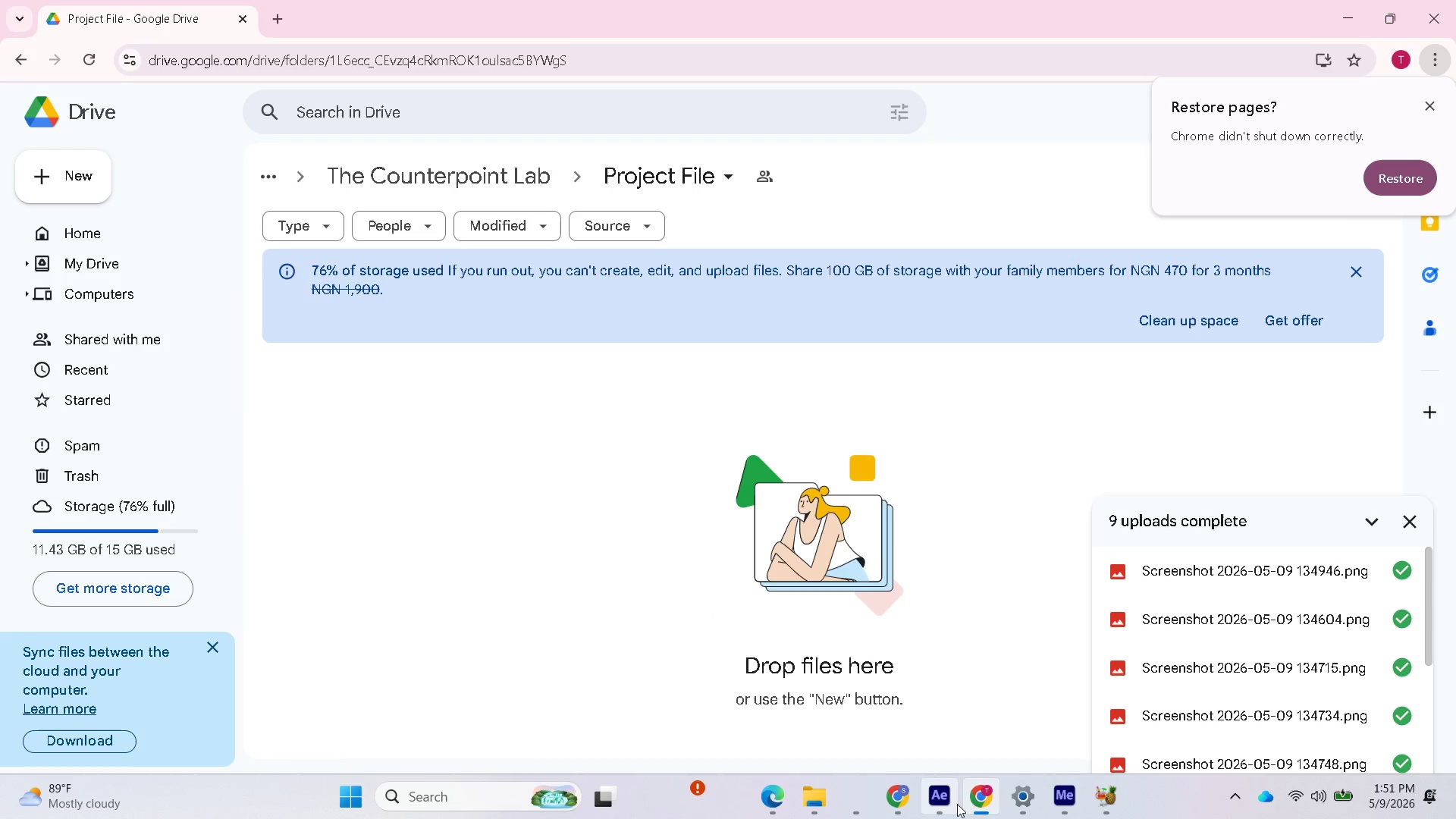 
wait(8.58)
 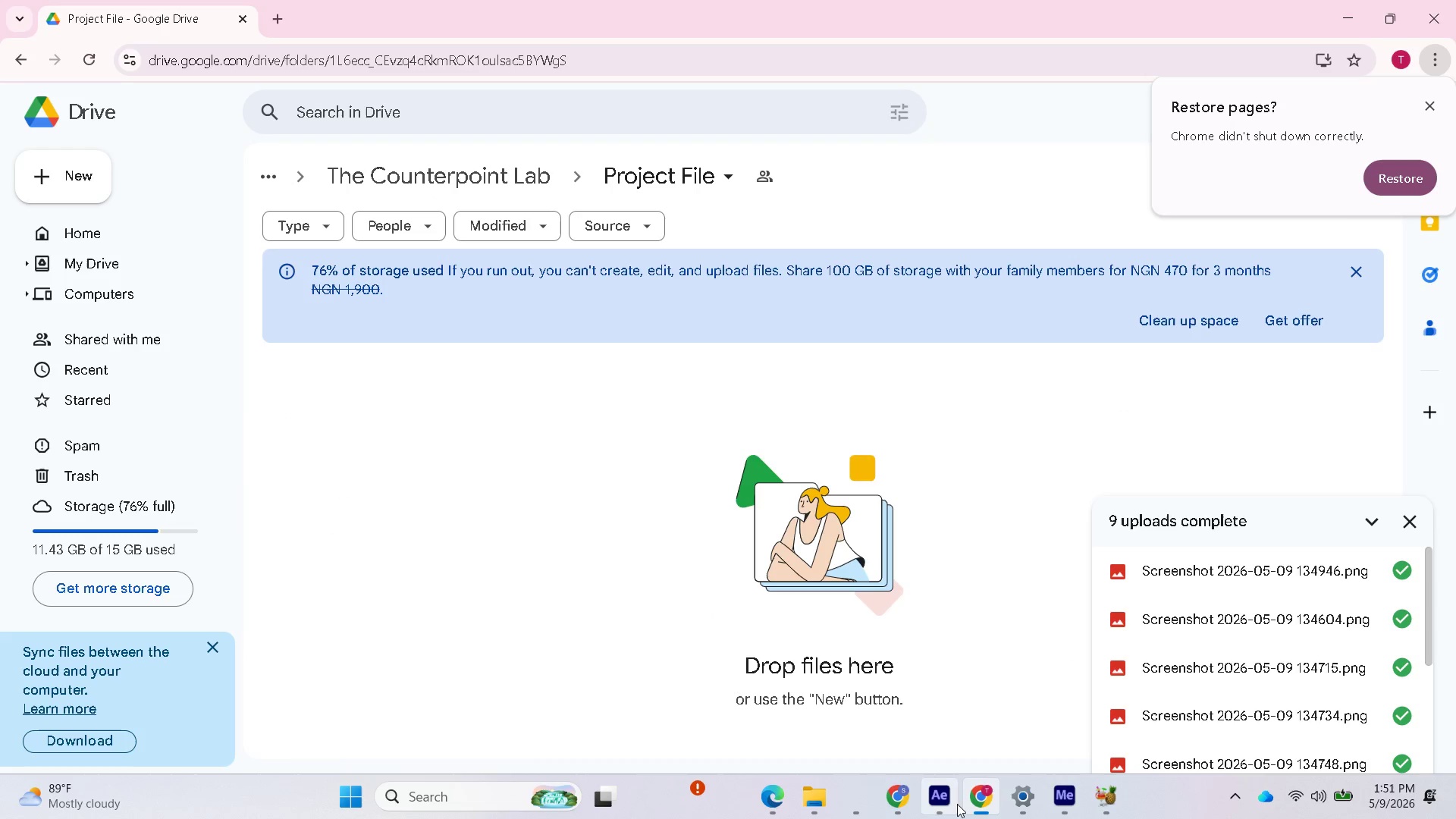 
left_click([874, 712])
 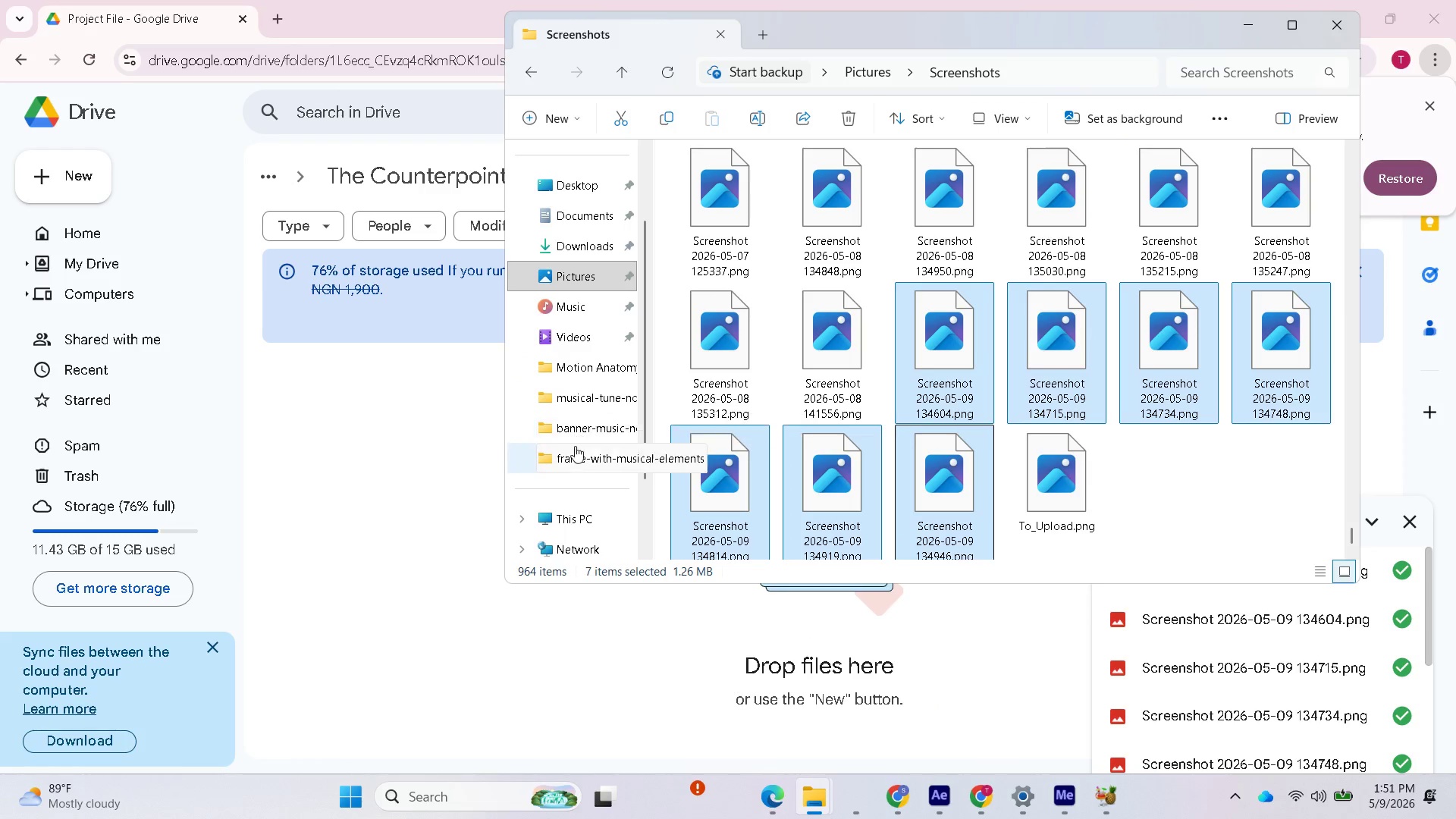 
scroll: coordinate [570, 402], scroll_direction: down, amount: 1.0
 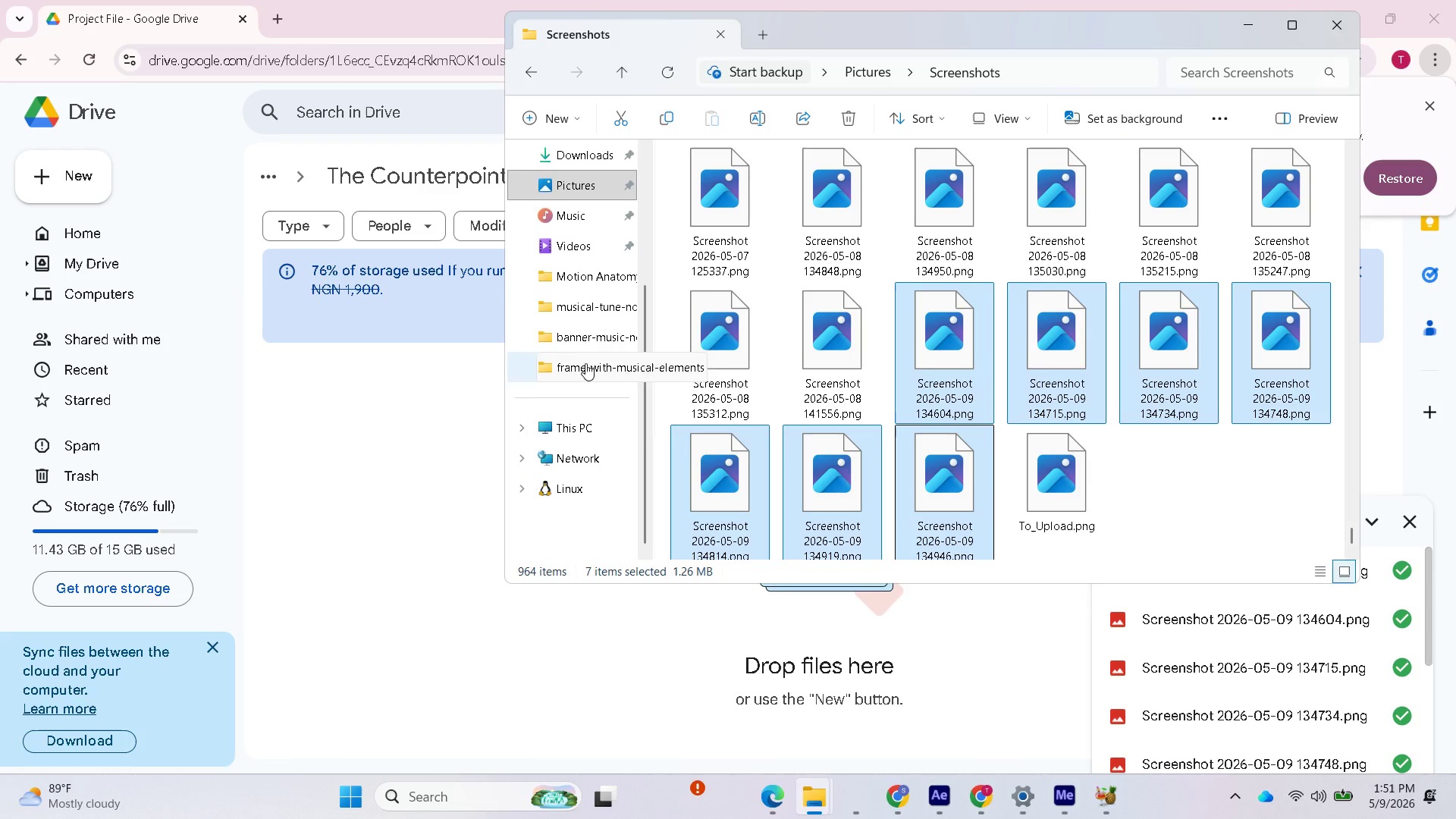 
scroll: coordinate [592, 284], scroll_direction: up, amount: 2.0
 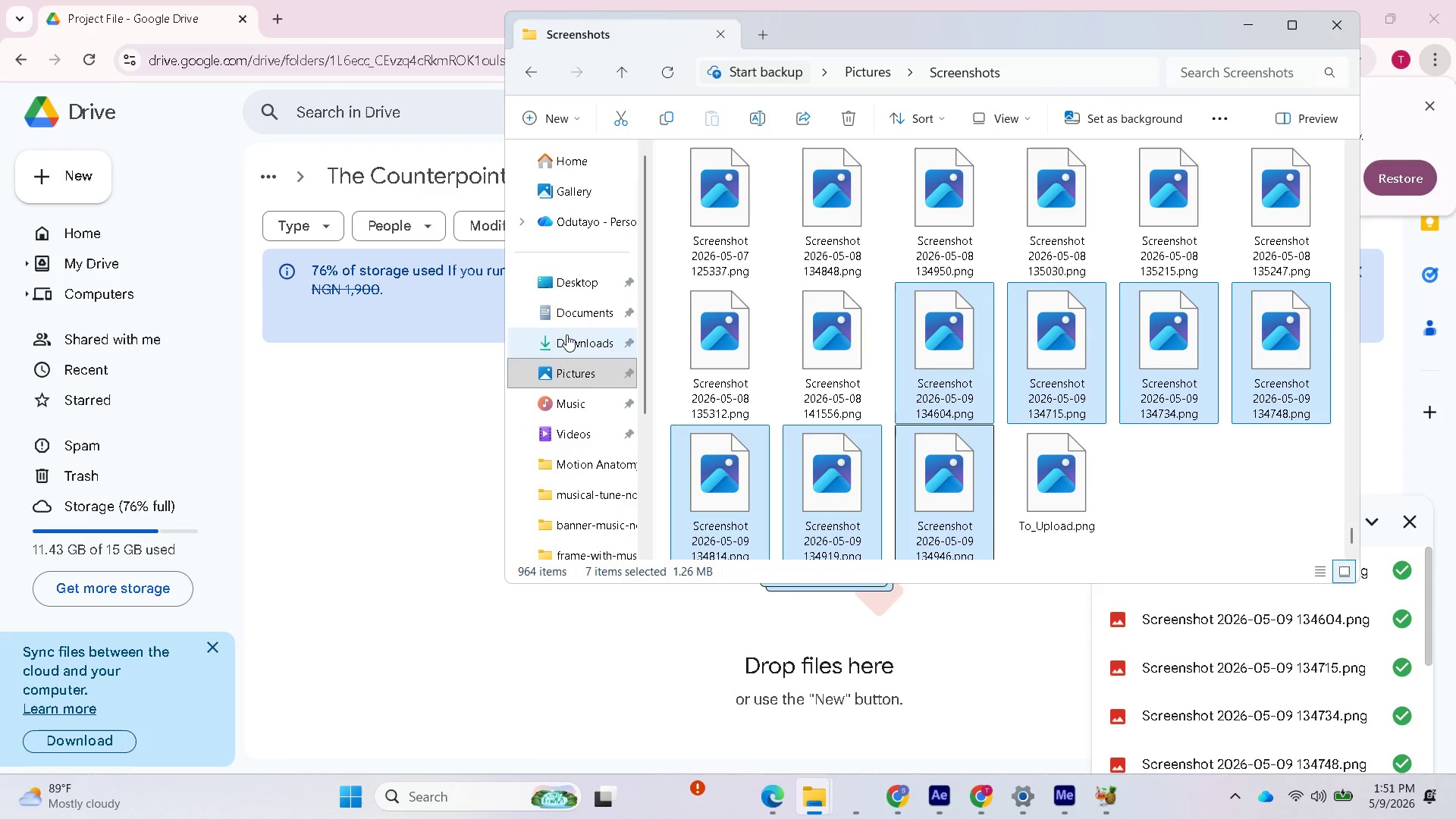 
left_click([566, 336])
 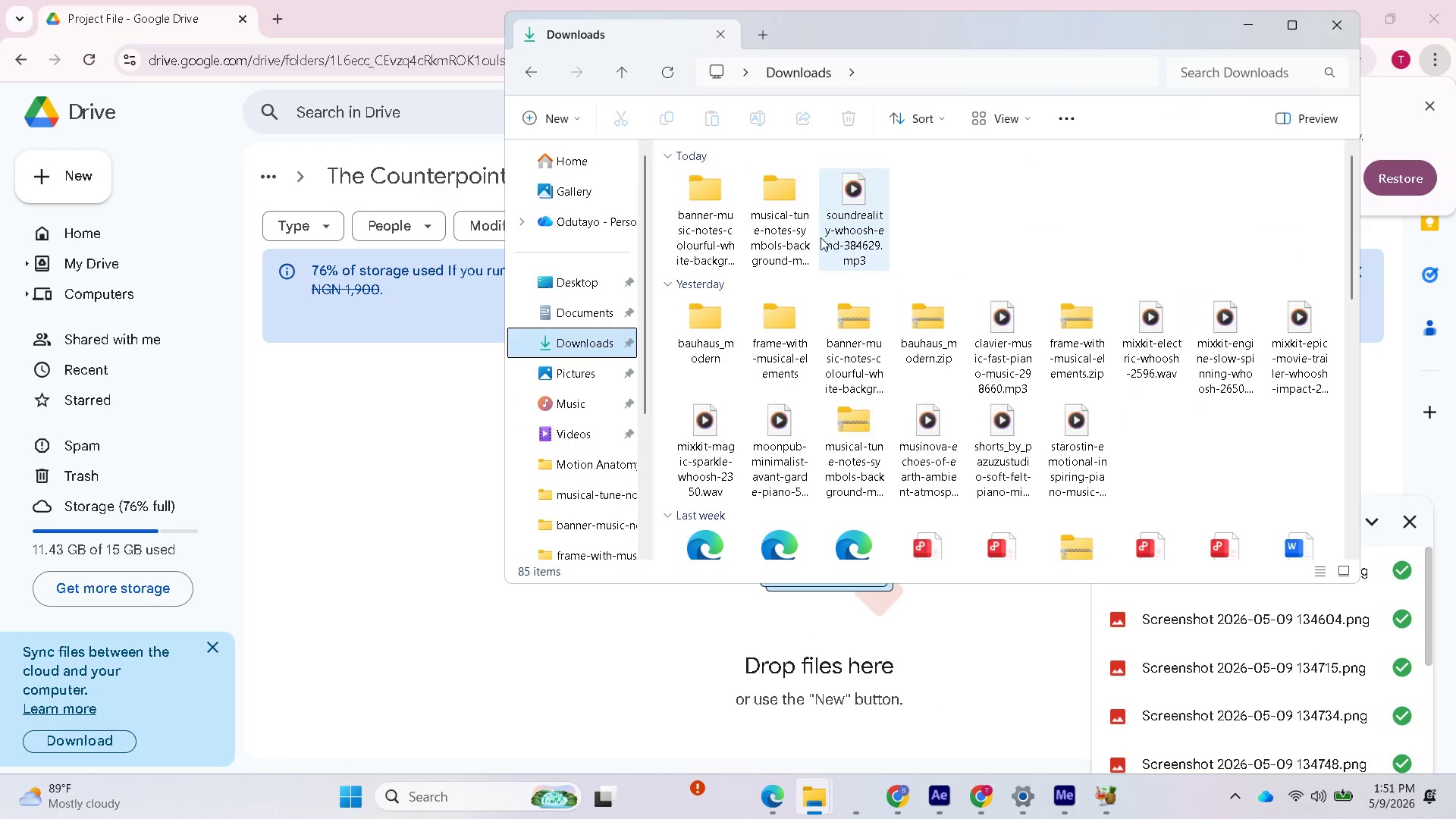 
mouse_move([803, 247])
 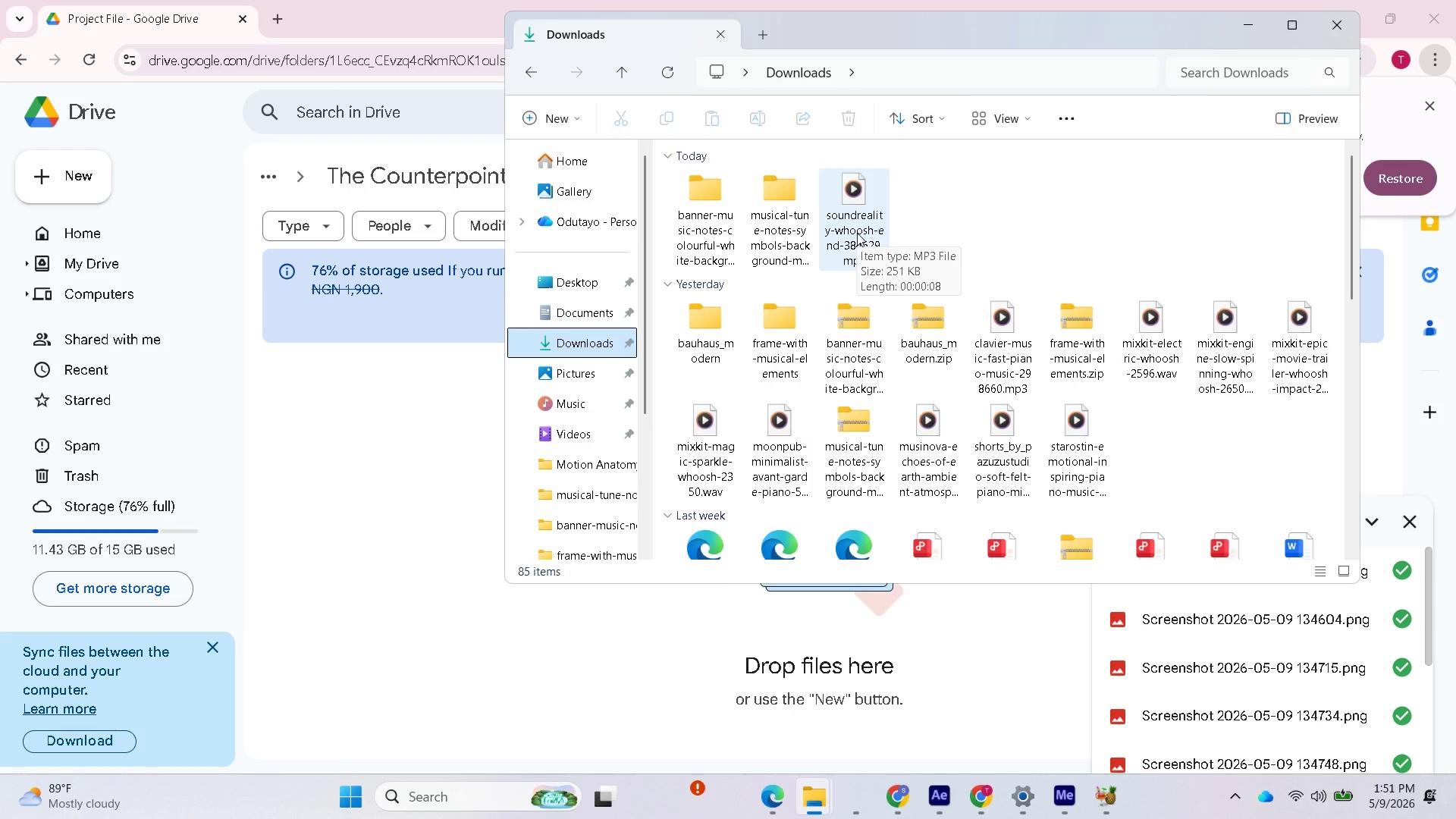 
wait(5.44)
 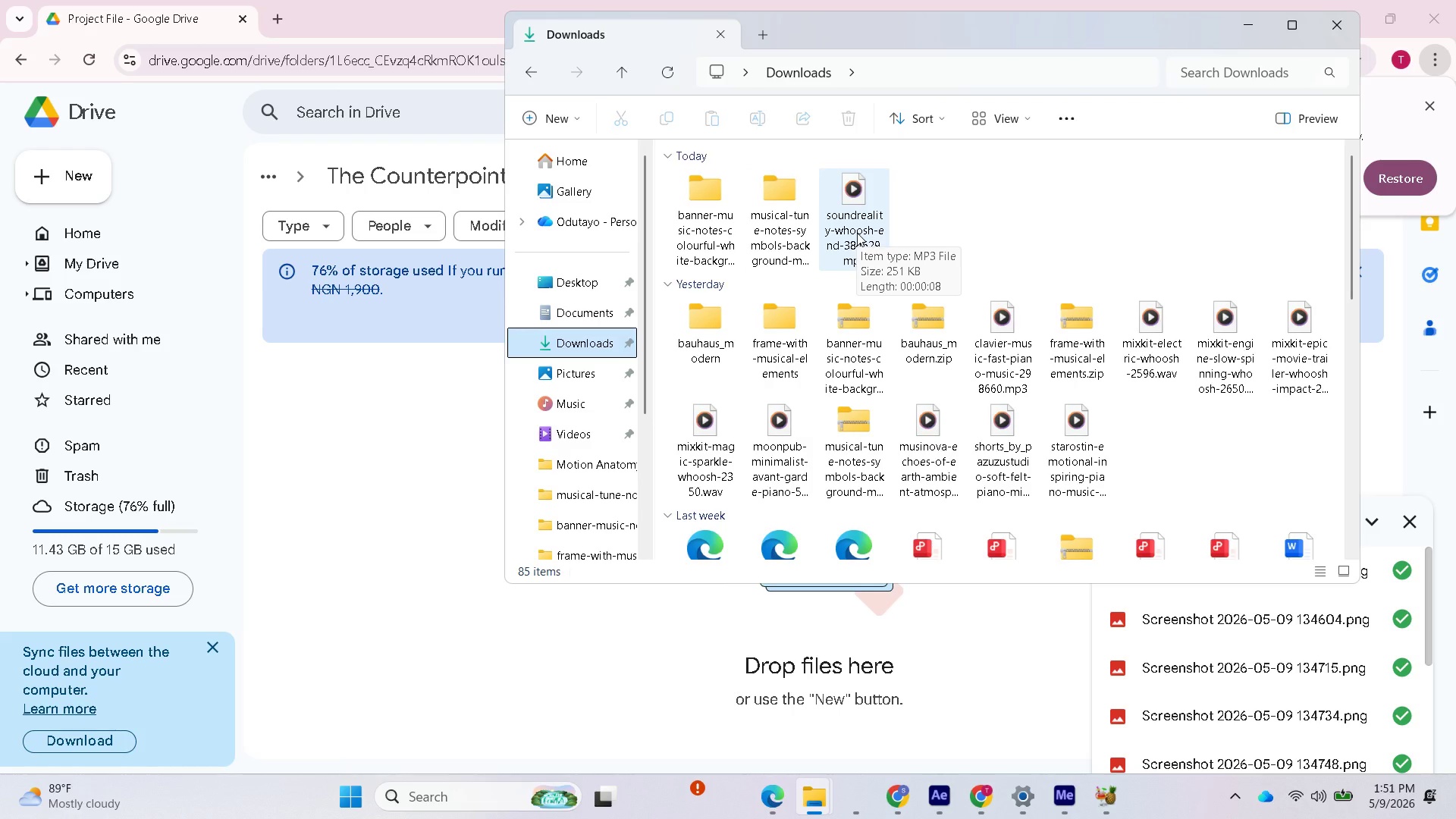 
left_click_drag(start_coordinate=[857, 233], to_coordinate=[336, 507])
 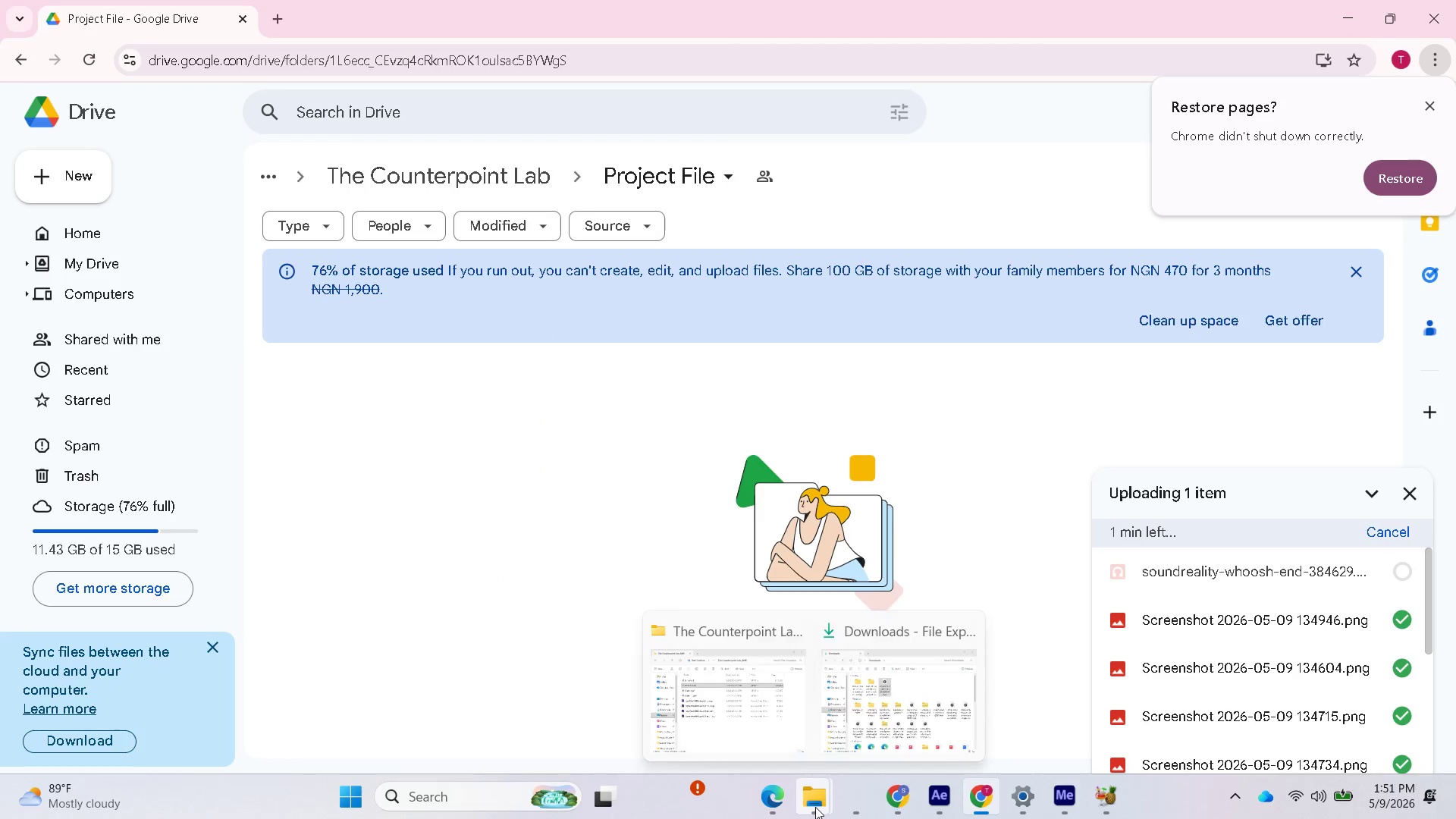 
left_click([902, 704])
 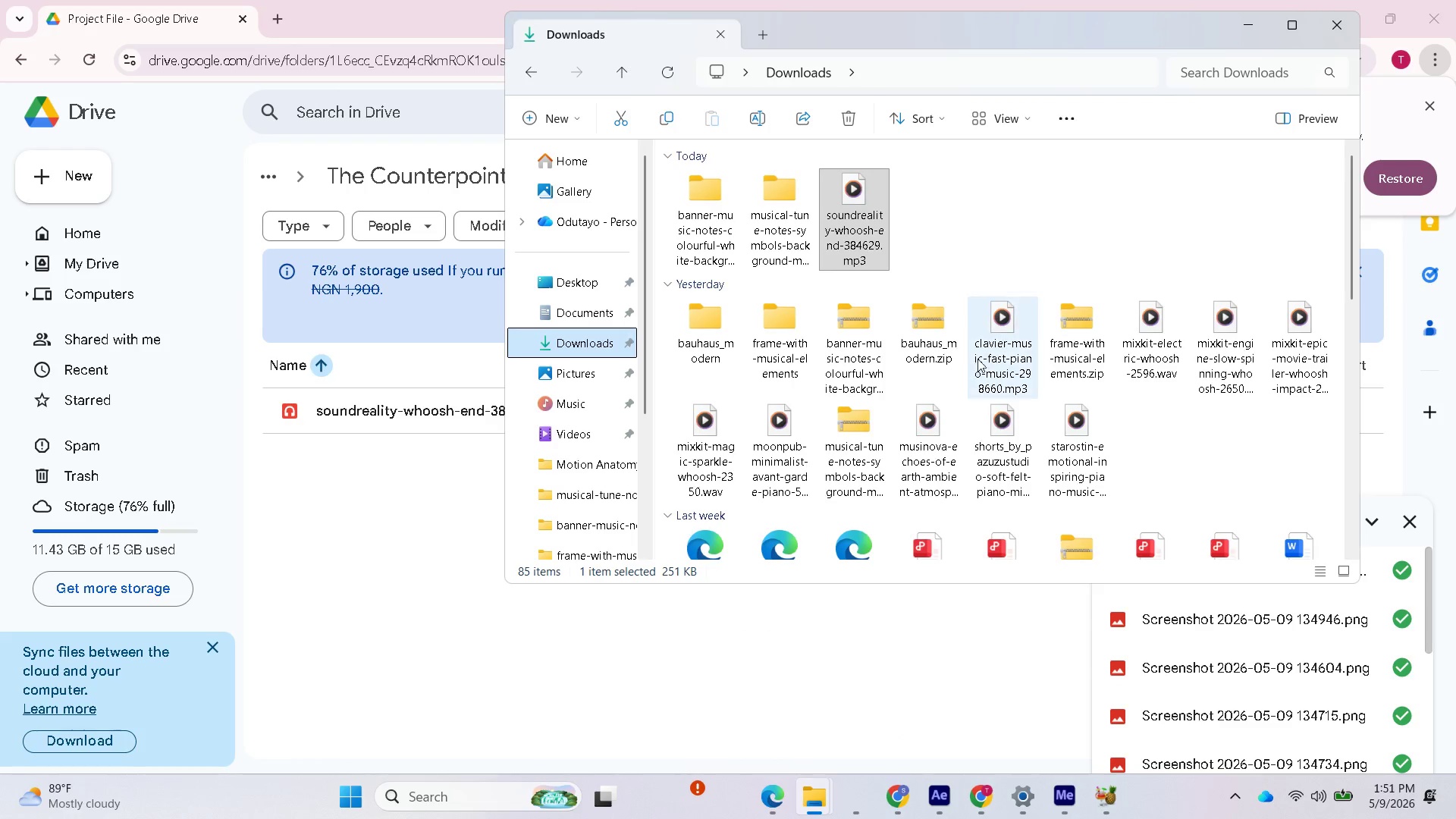 
left_click([995, 353])
 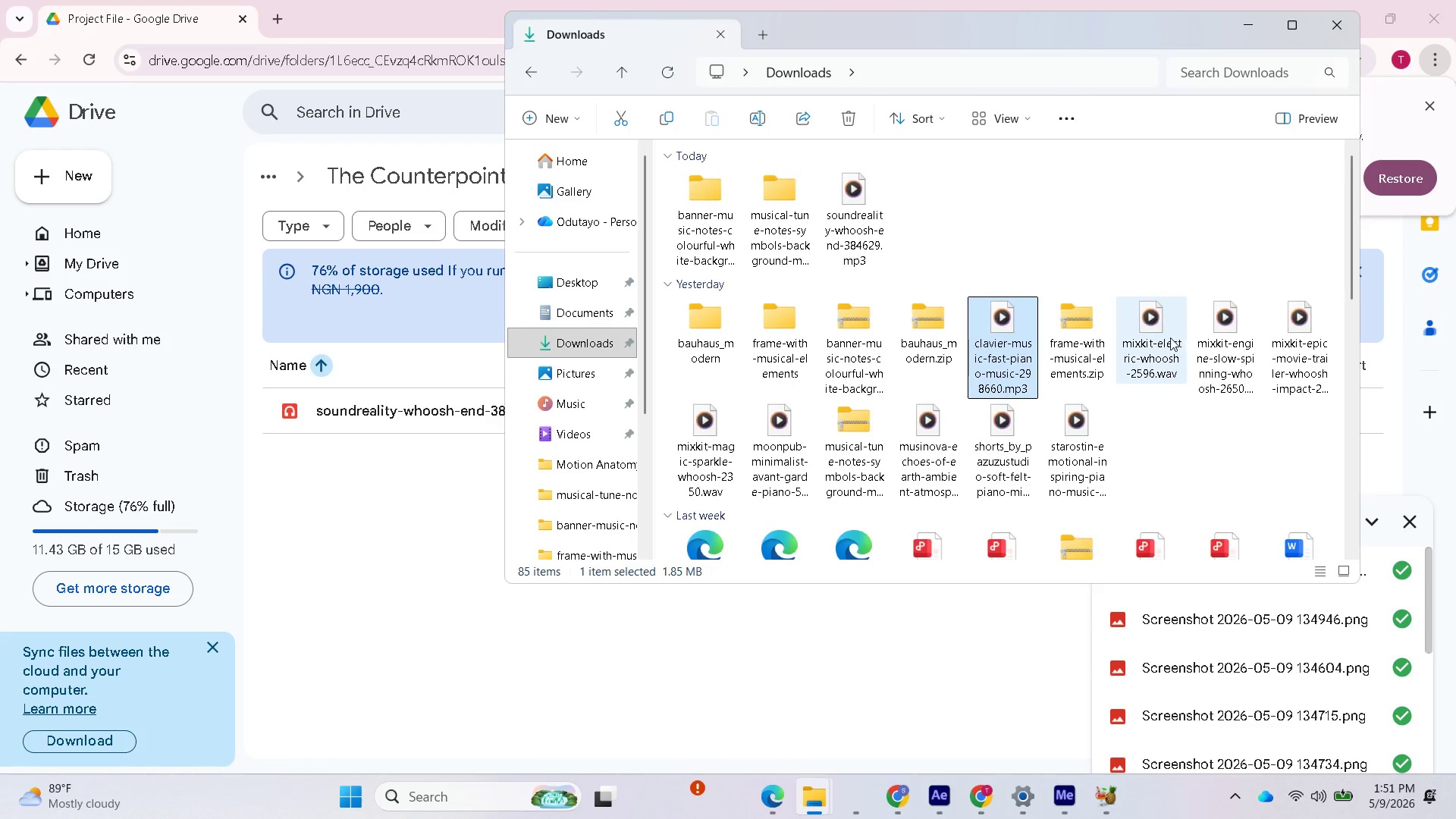 
hold_key(key=ControlLeft, duration=5.97)
left_click([1163, 338])
 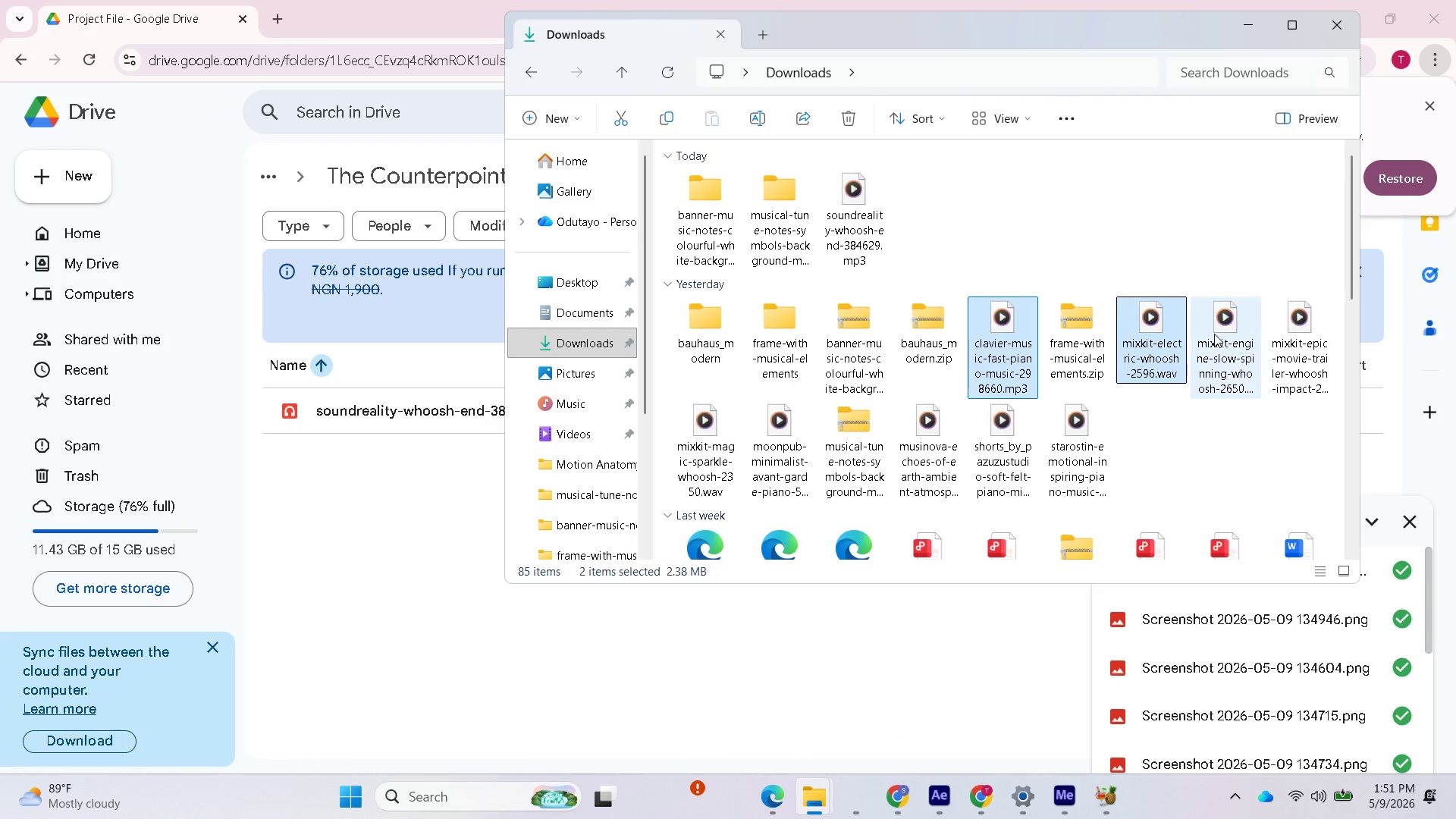 
left_click([1216, 334])
 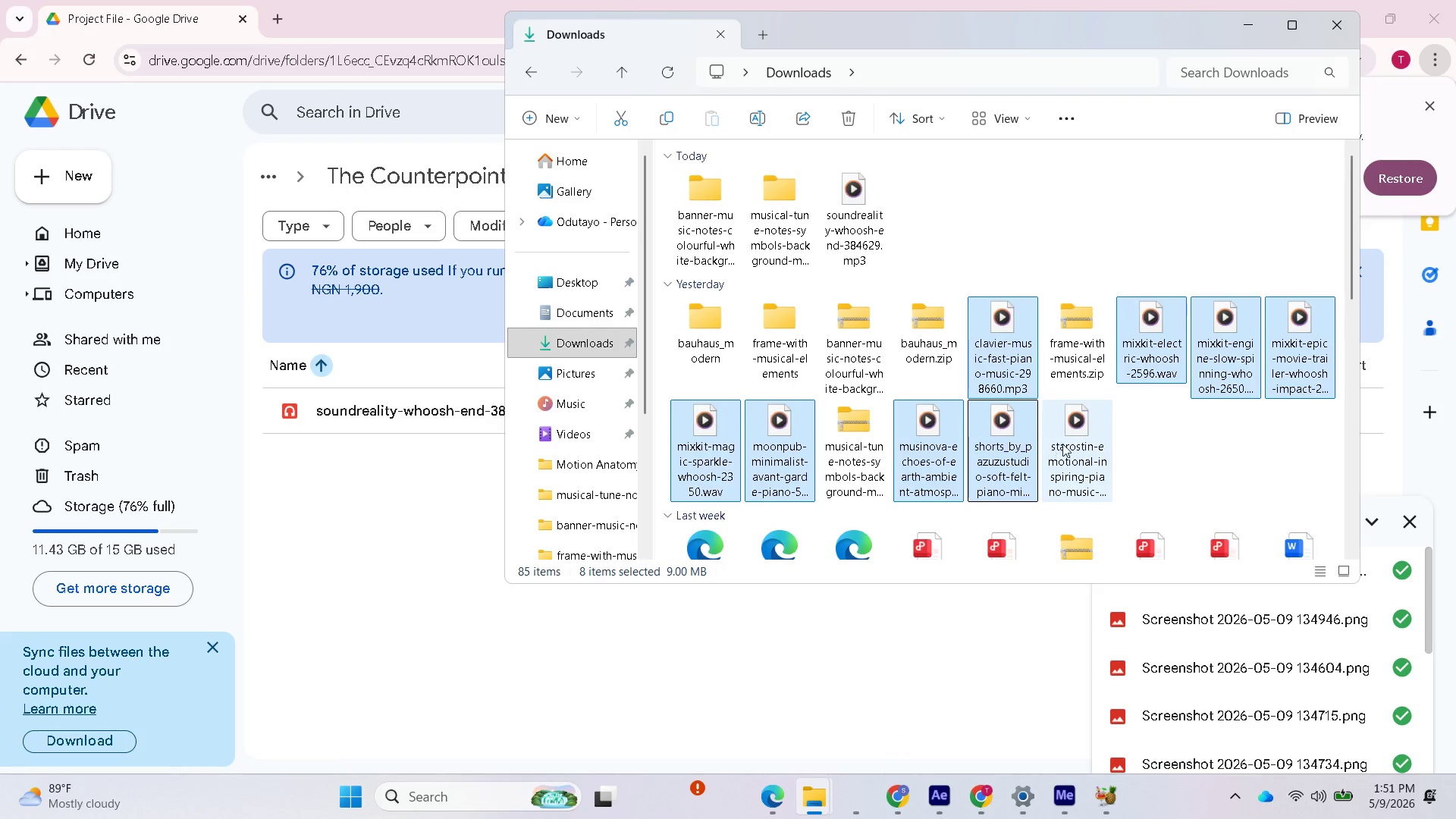 
left_click_drag(start_coordinate=[1077, 445], to_coordinate=[404, 622])
 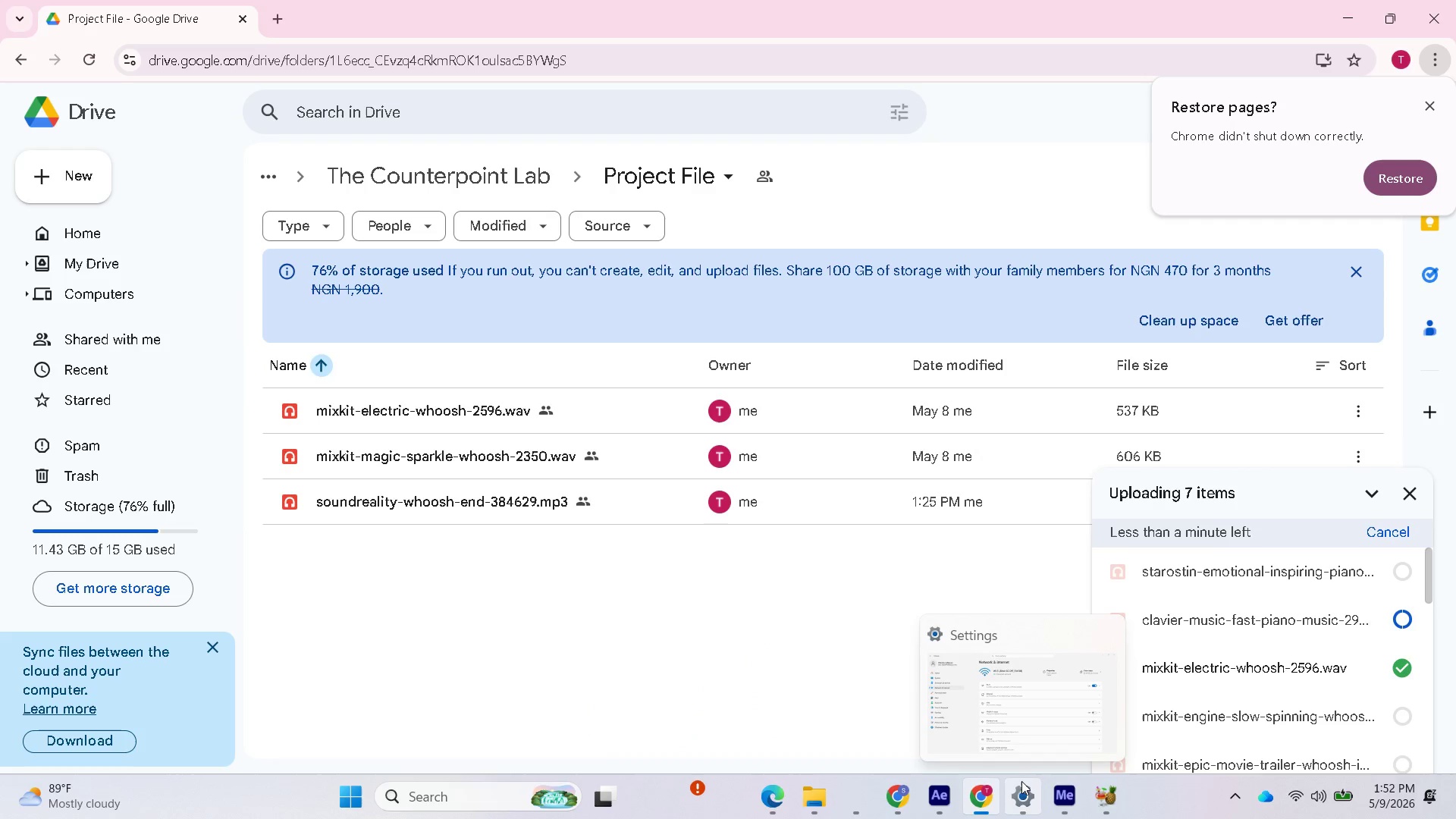 
wait(5.77)
 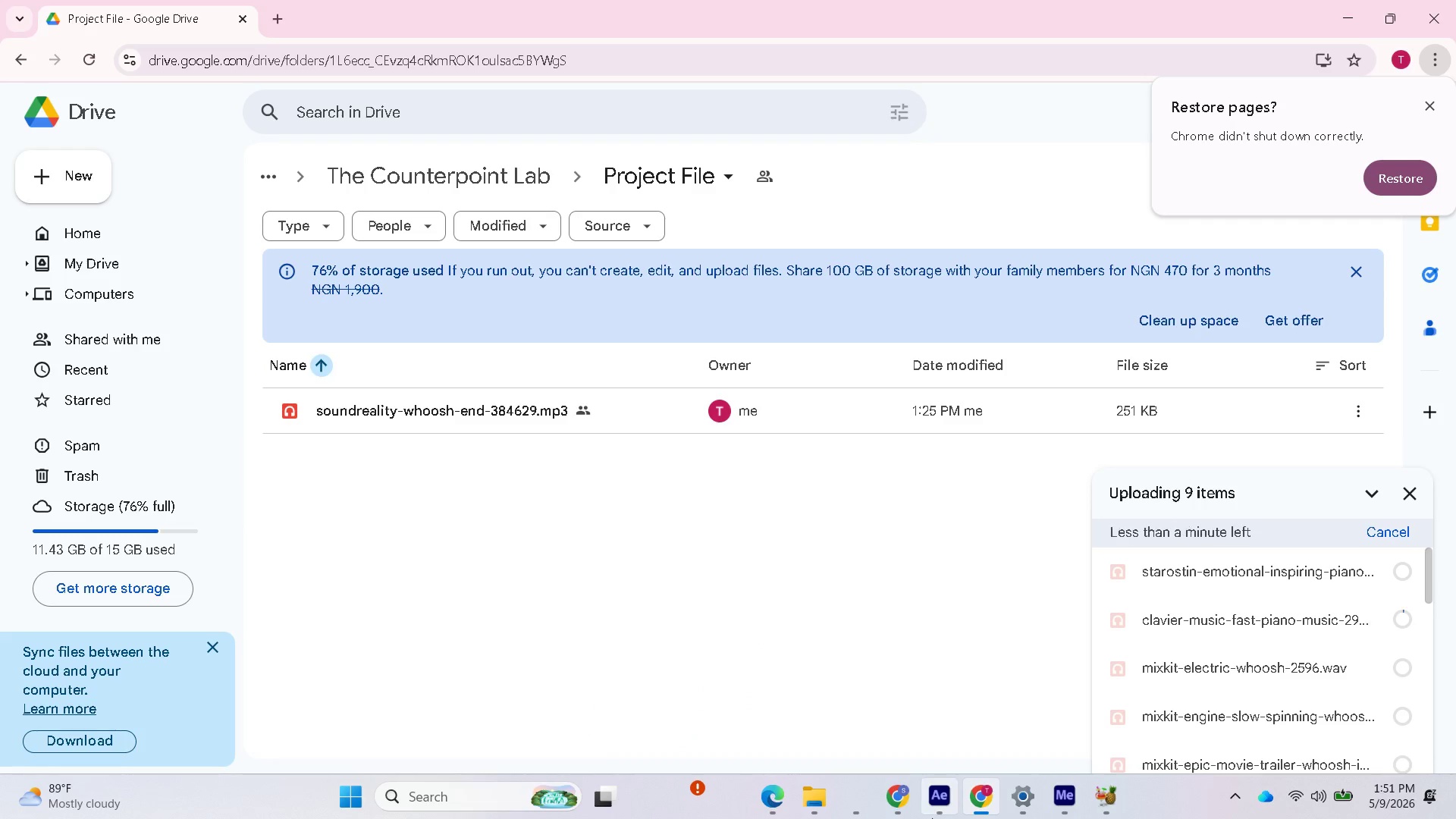 
scroll: coordinate [615, 672], scroll_direction: down, amount: 3.0
 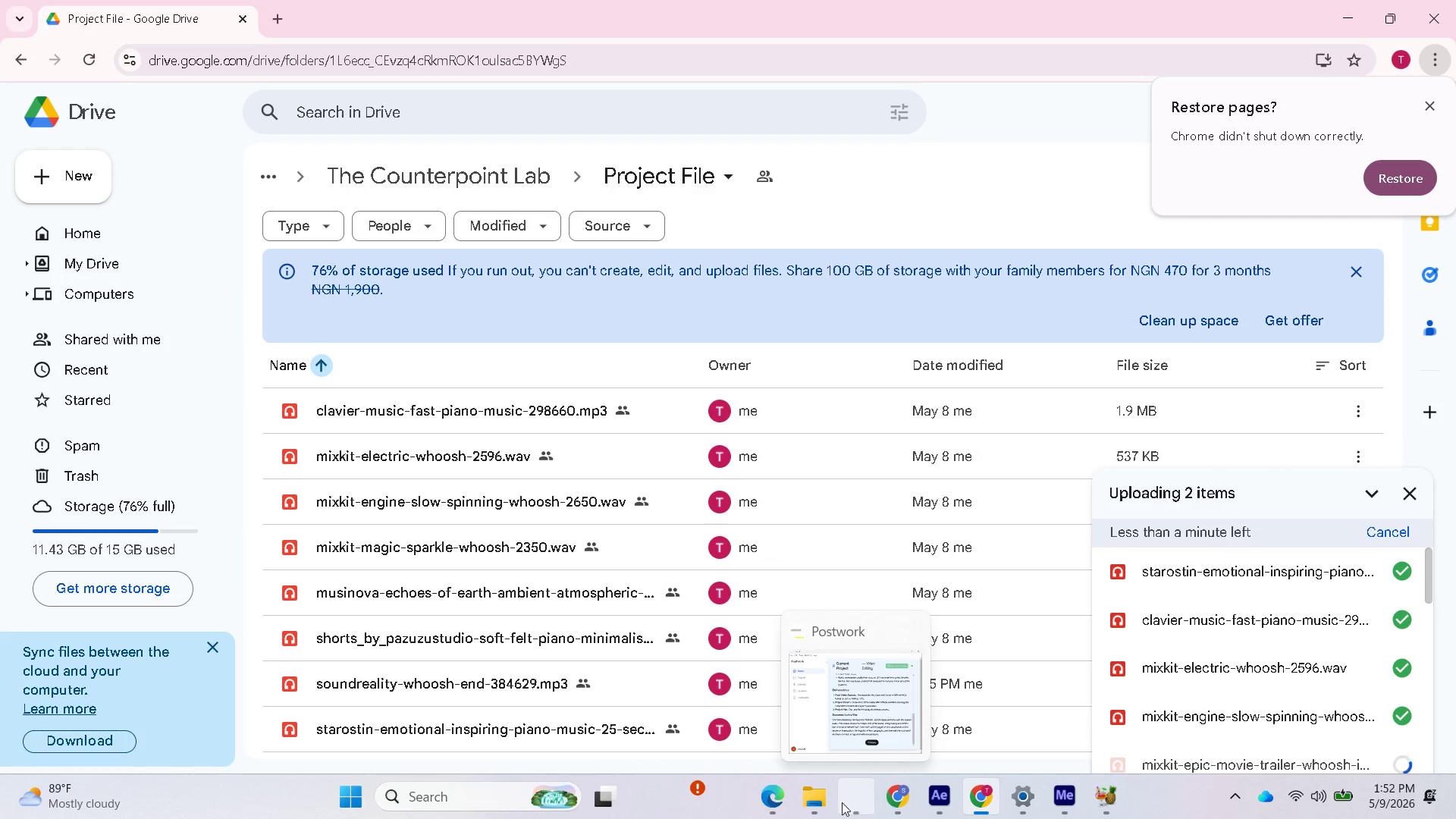 
left_click([890, 714])
 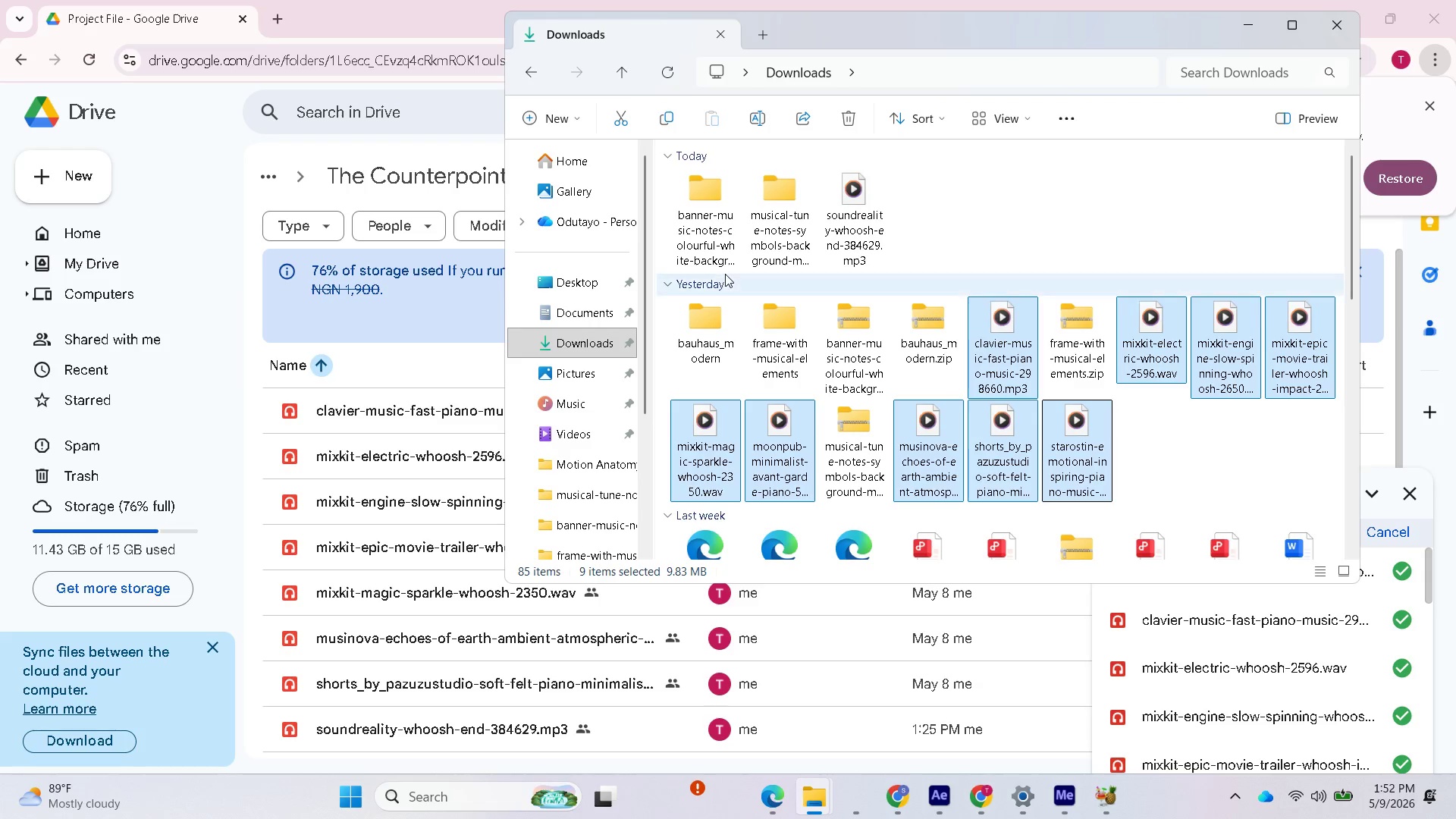 
mouse_move([755, 221])
 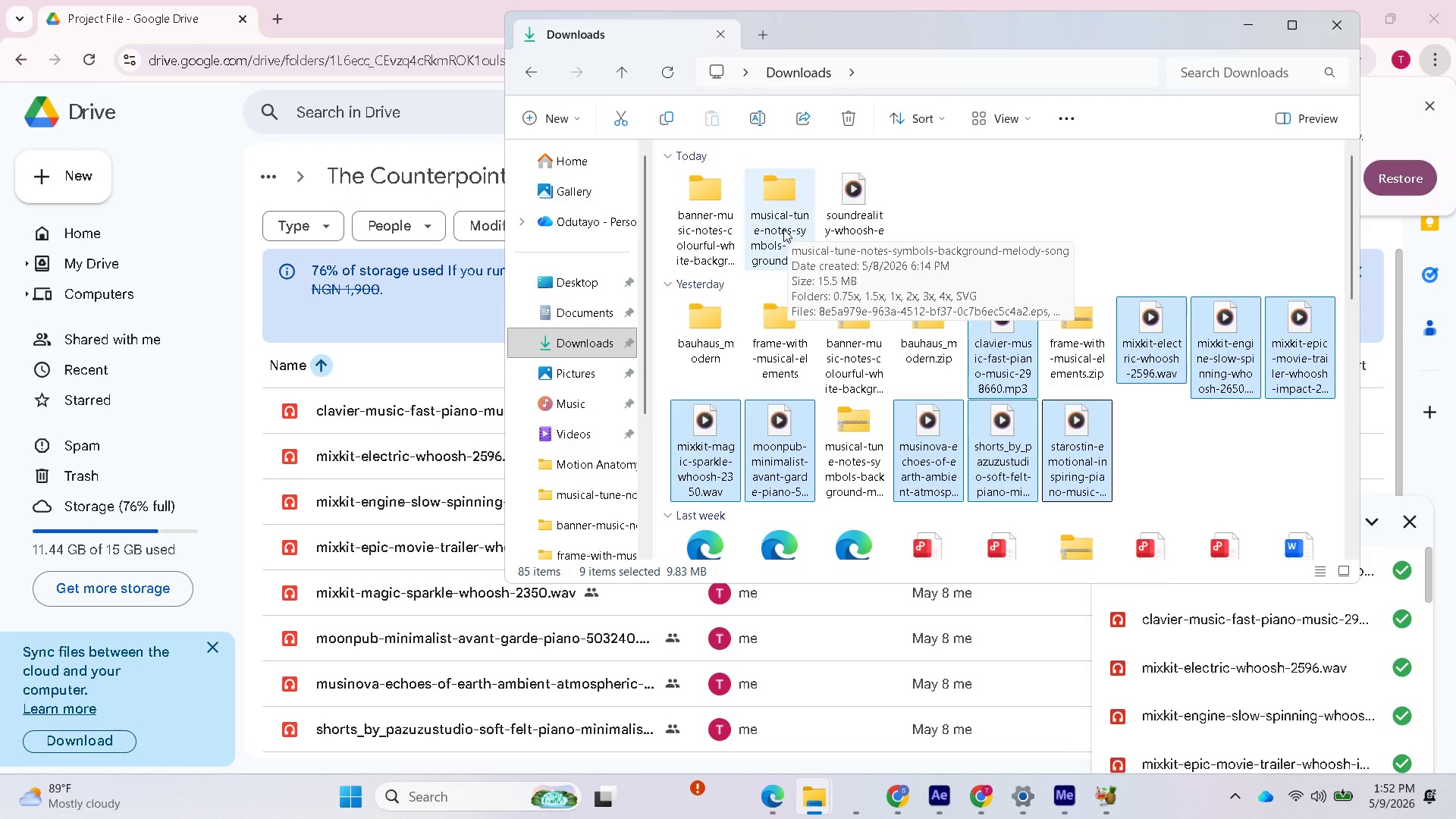 
left_click([783, 229])
 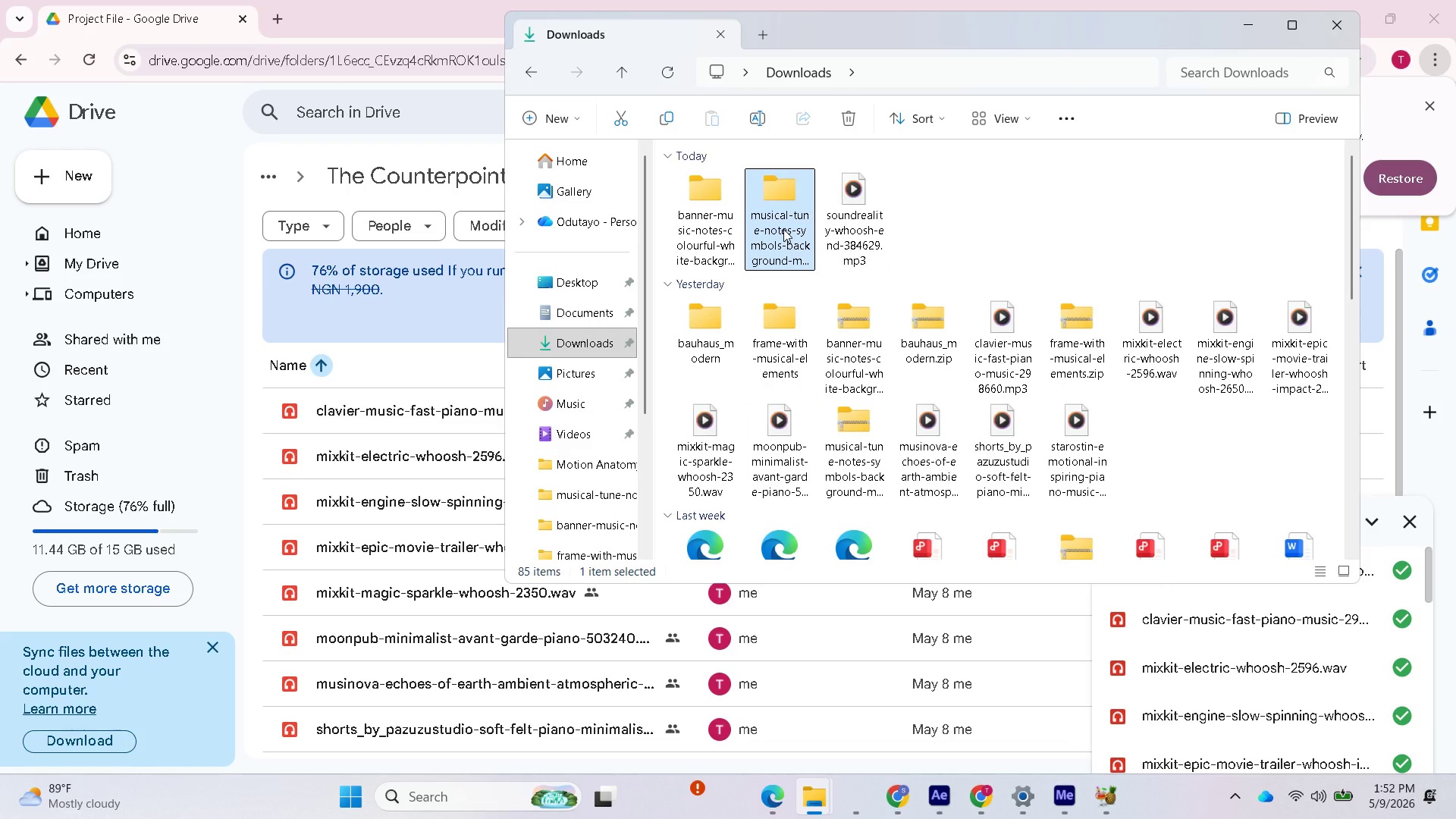 
double_click([783, 229])
 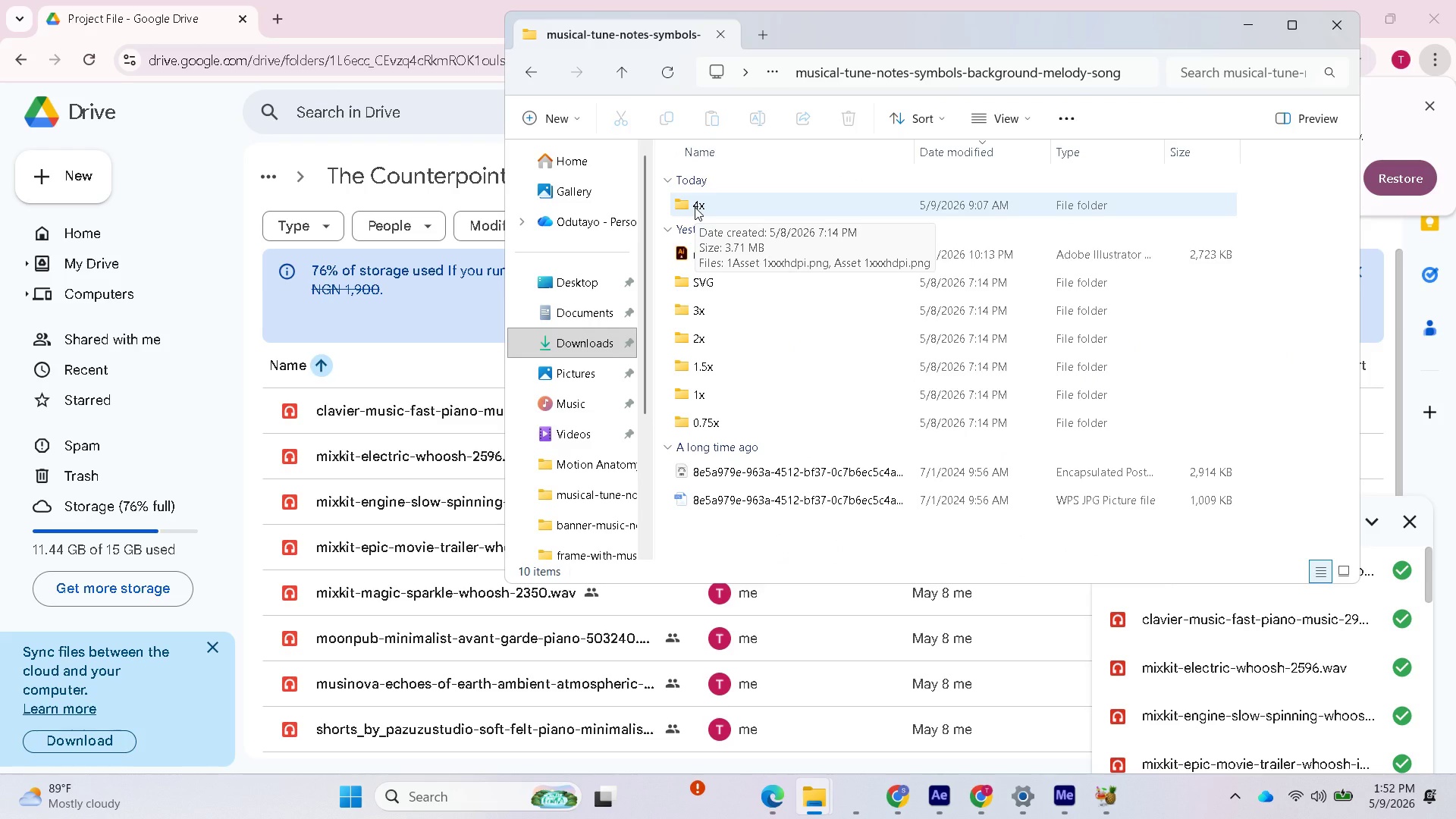 
double_click([695, 207])
 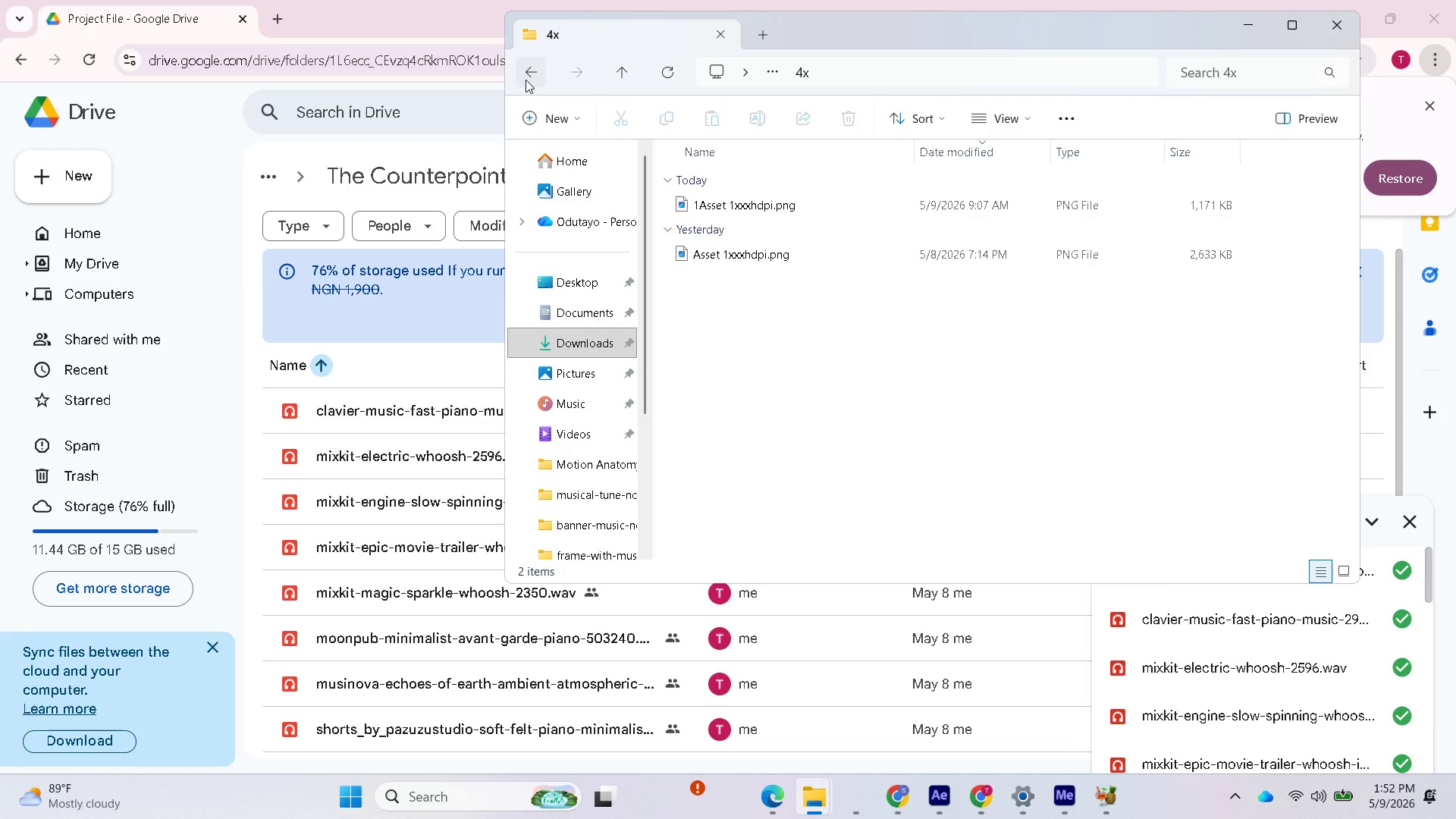 
left_click([531, 74])
 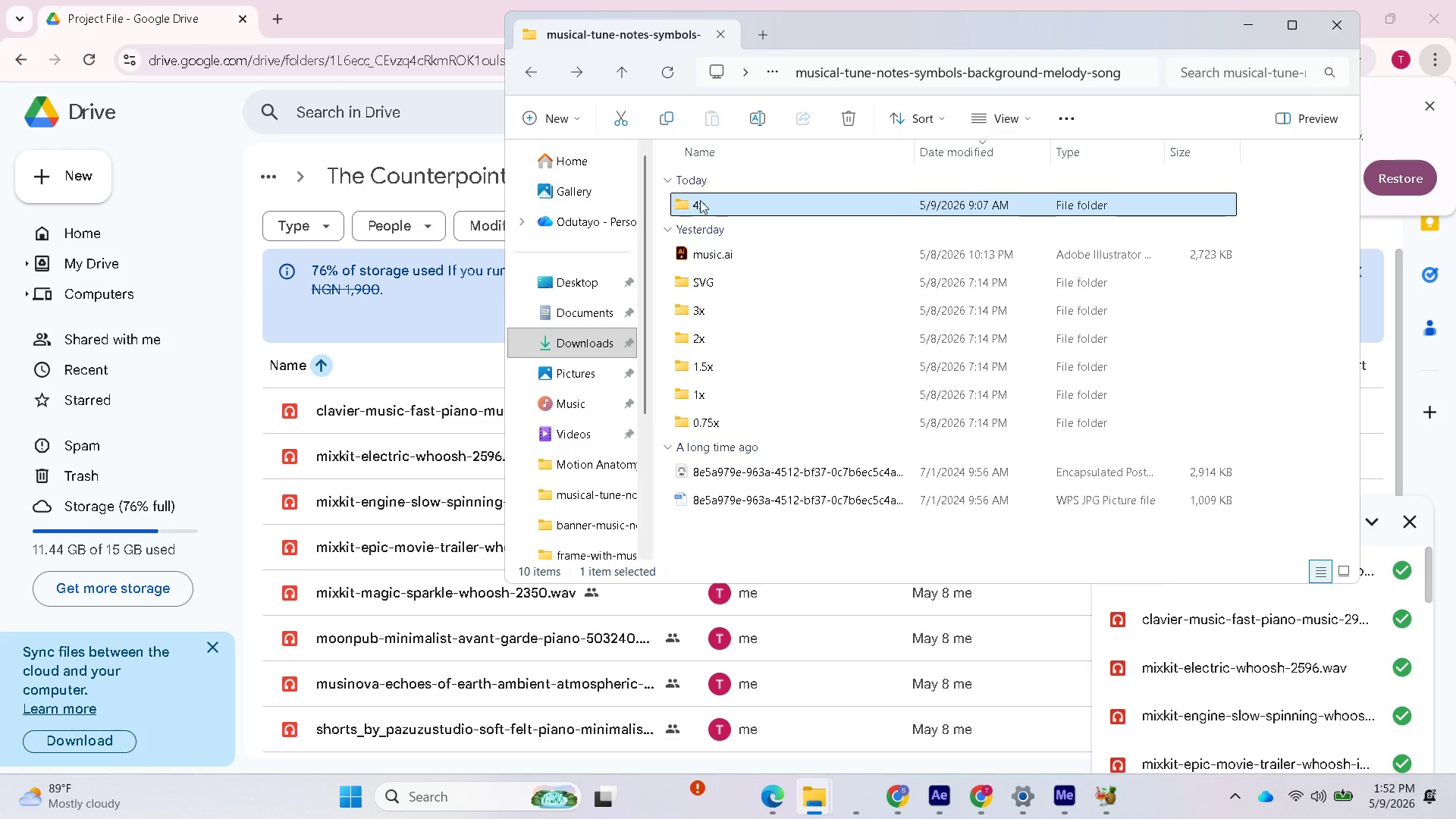 
left_click_drag(start_coordinate=[701, 199], to_coordinate=[361, 429])
 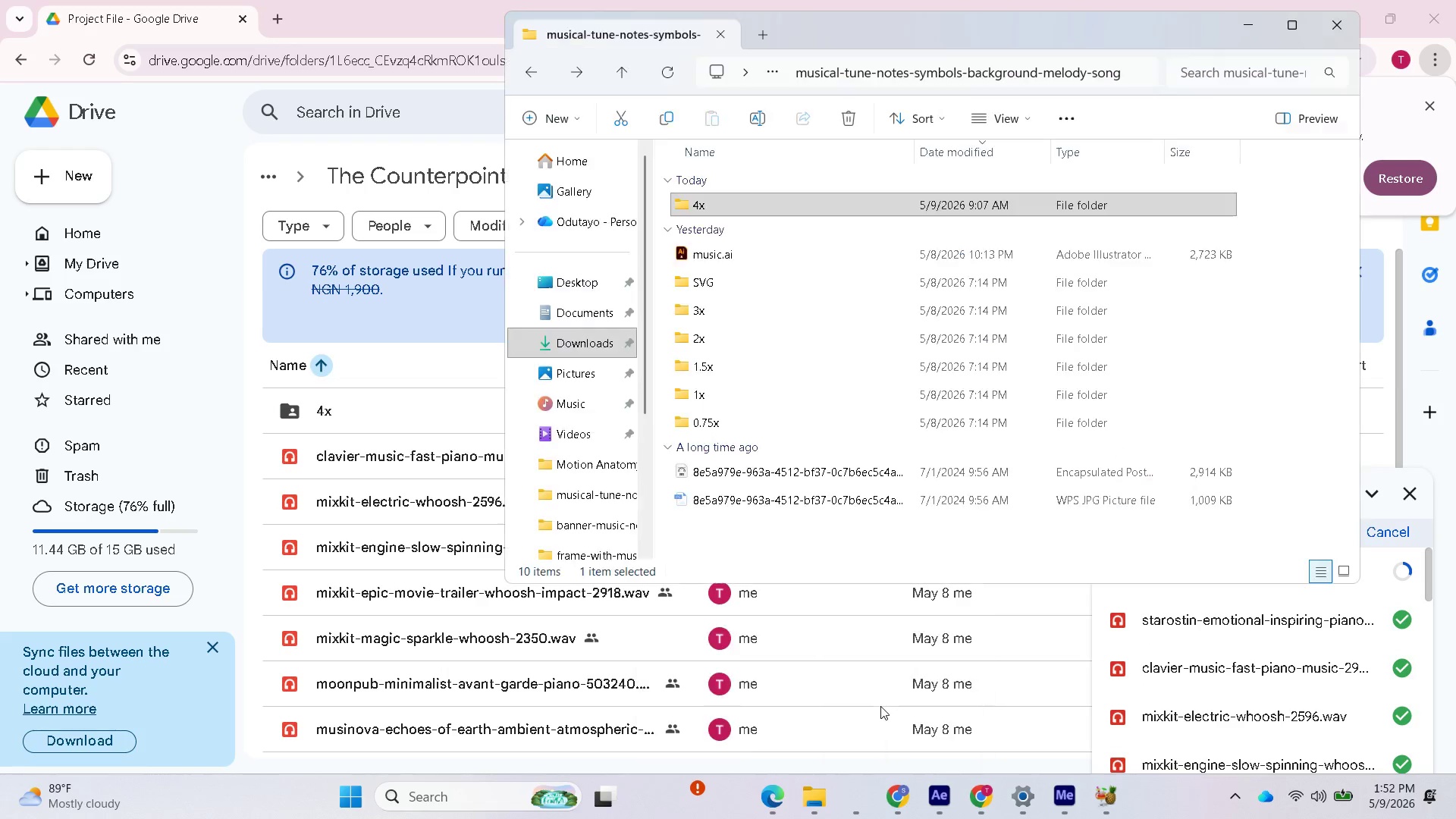 
wait(6.28)
 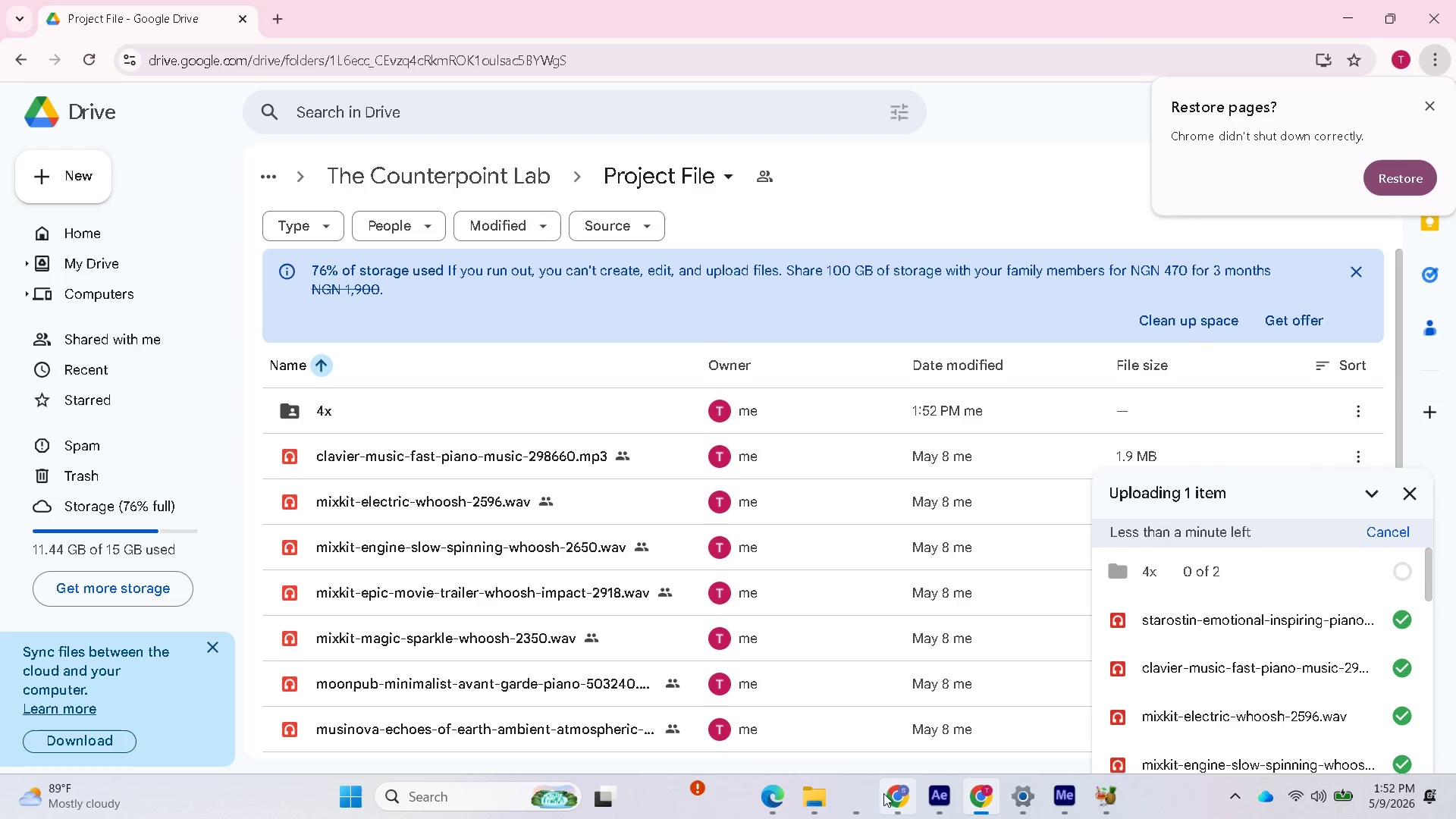 
left_click([541, 68])
 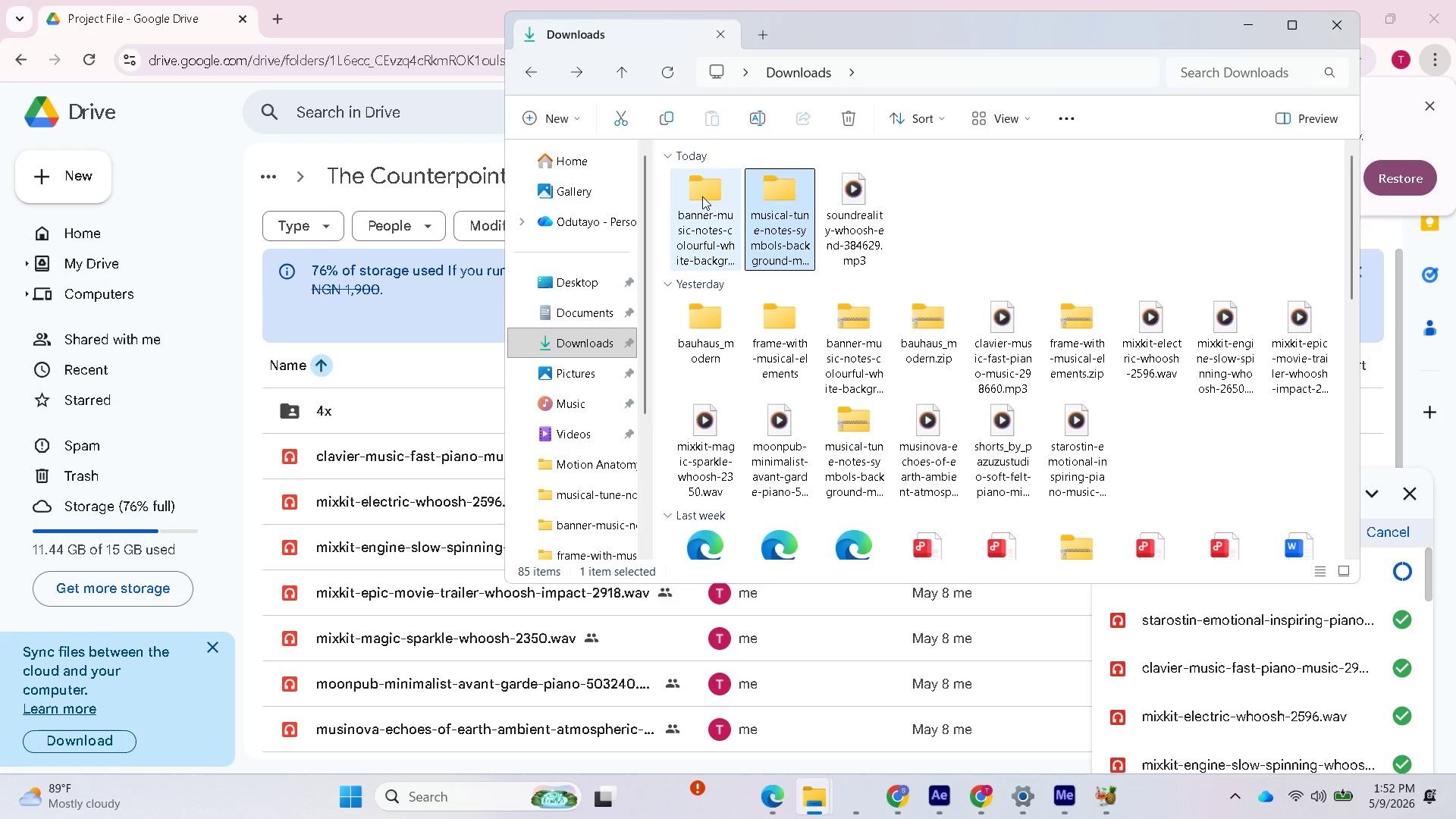 
double_click([702, 196])
 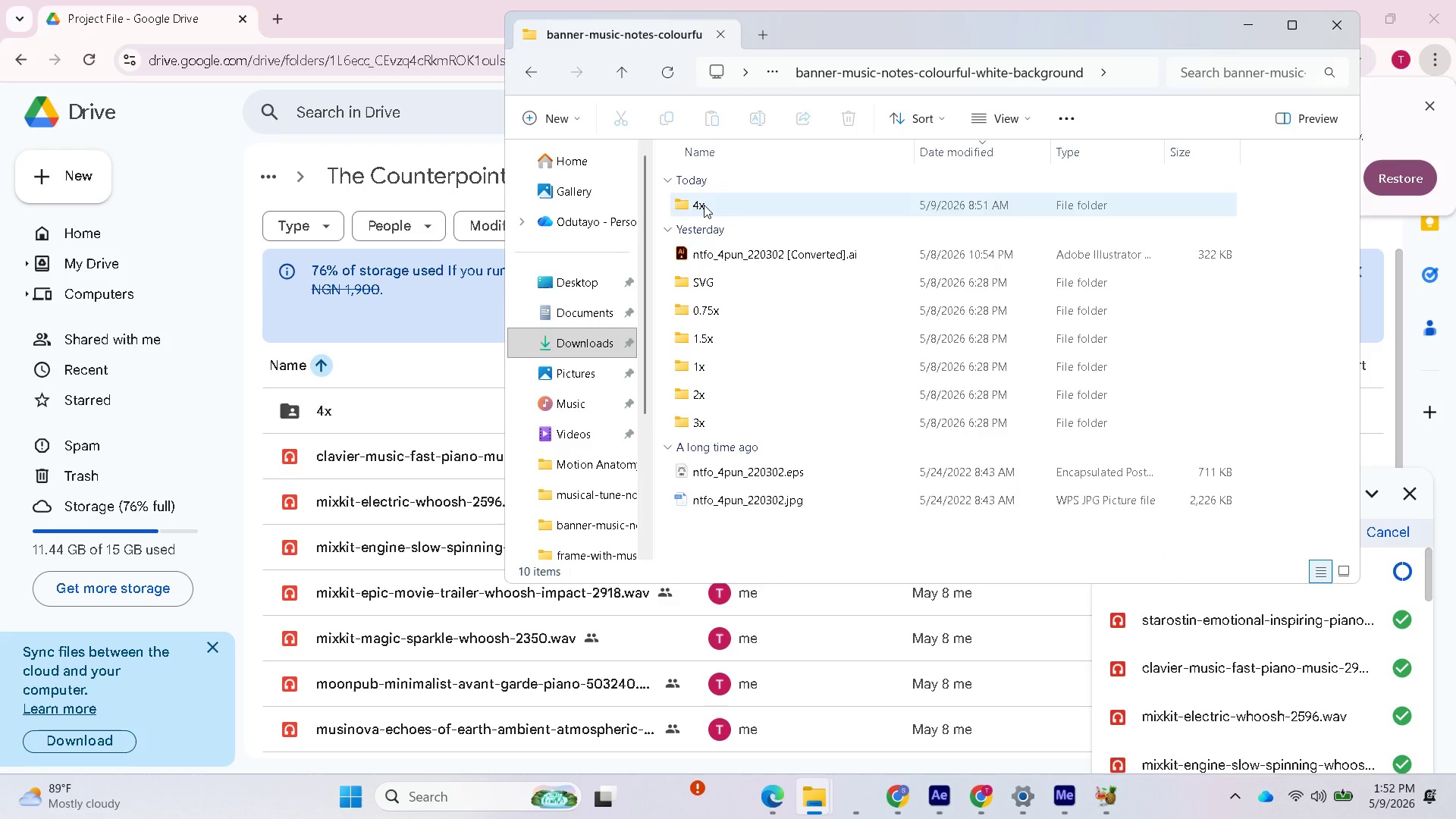 
double_click([704, 205])
 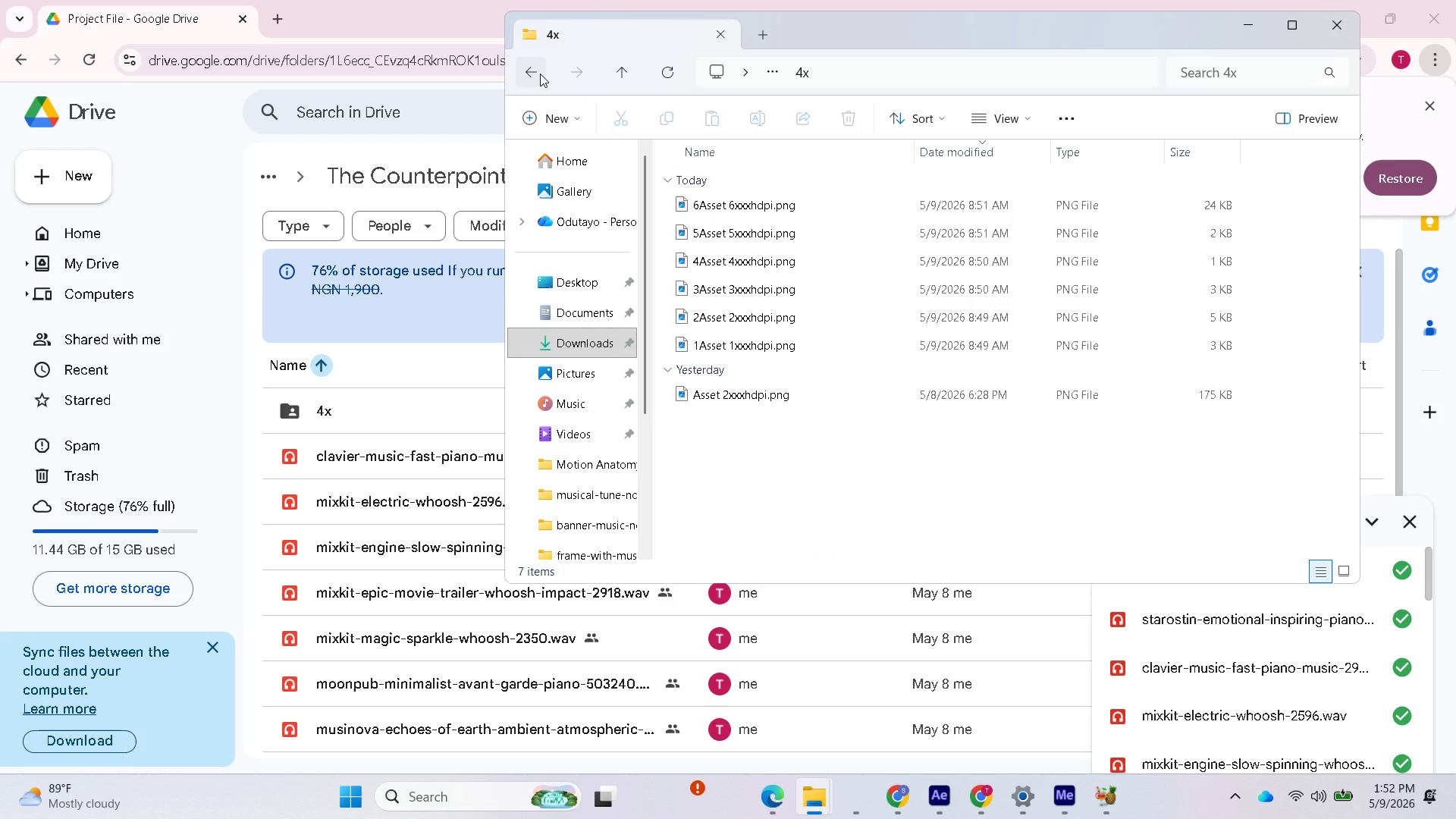 
left_click([540, 74])
 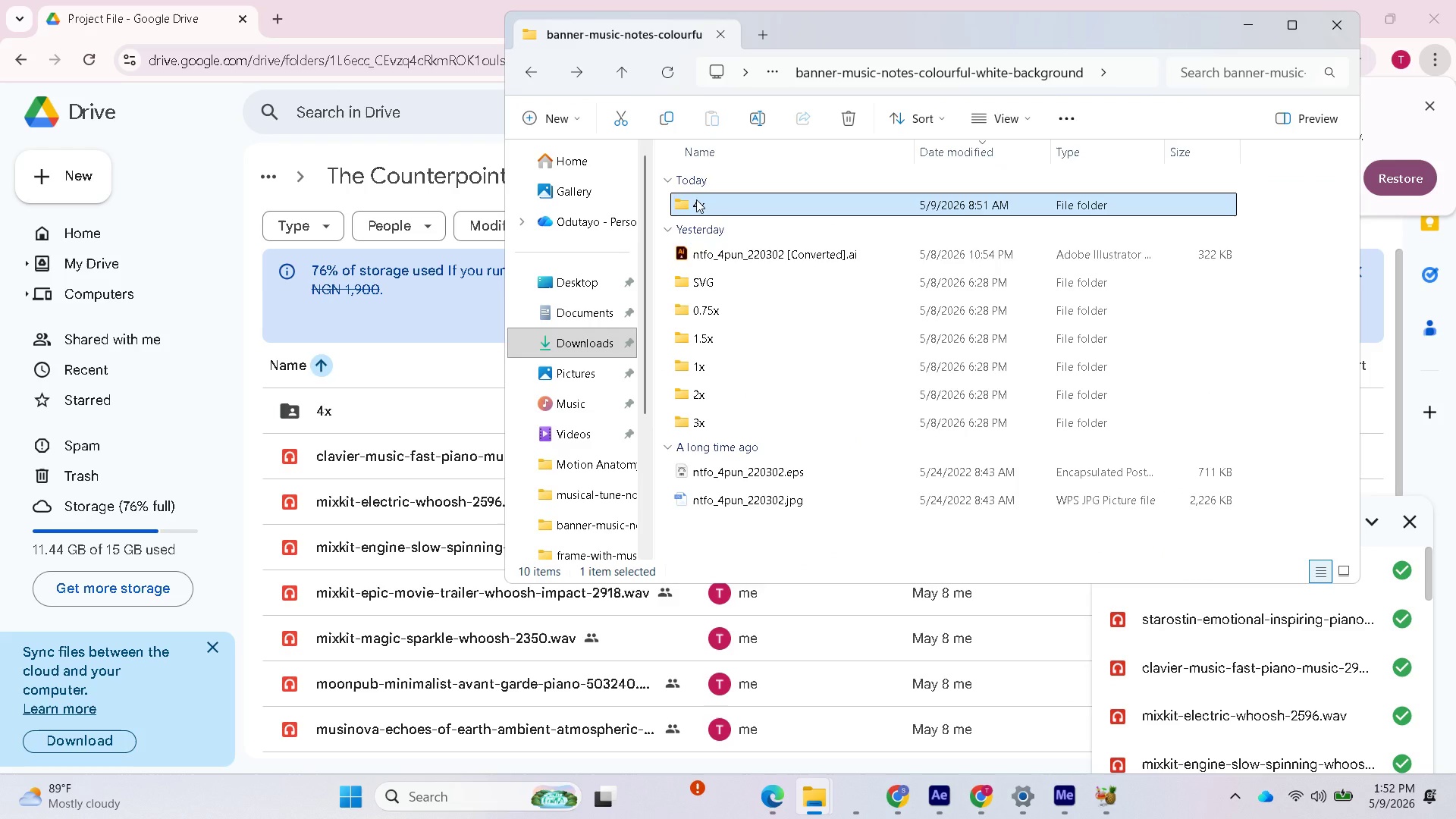 
left_click_drag(start_coordinate=[696, 199], to_coordinate=[720, 192])
 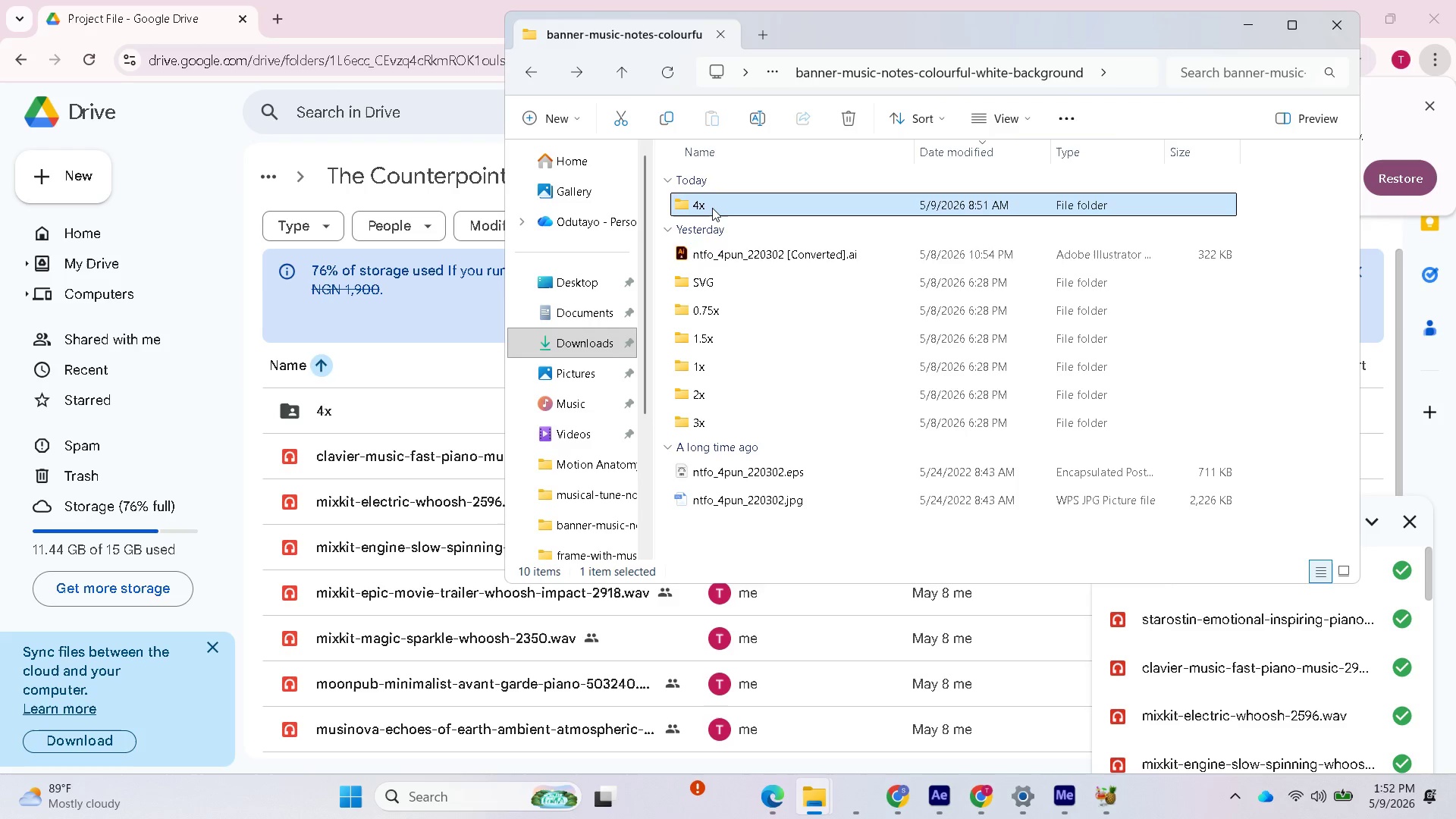 
left_click([711, 208])
 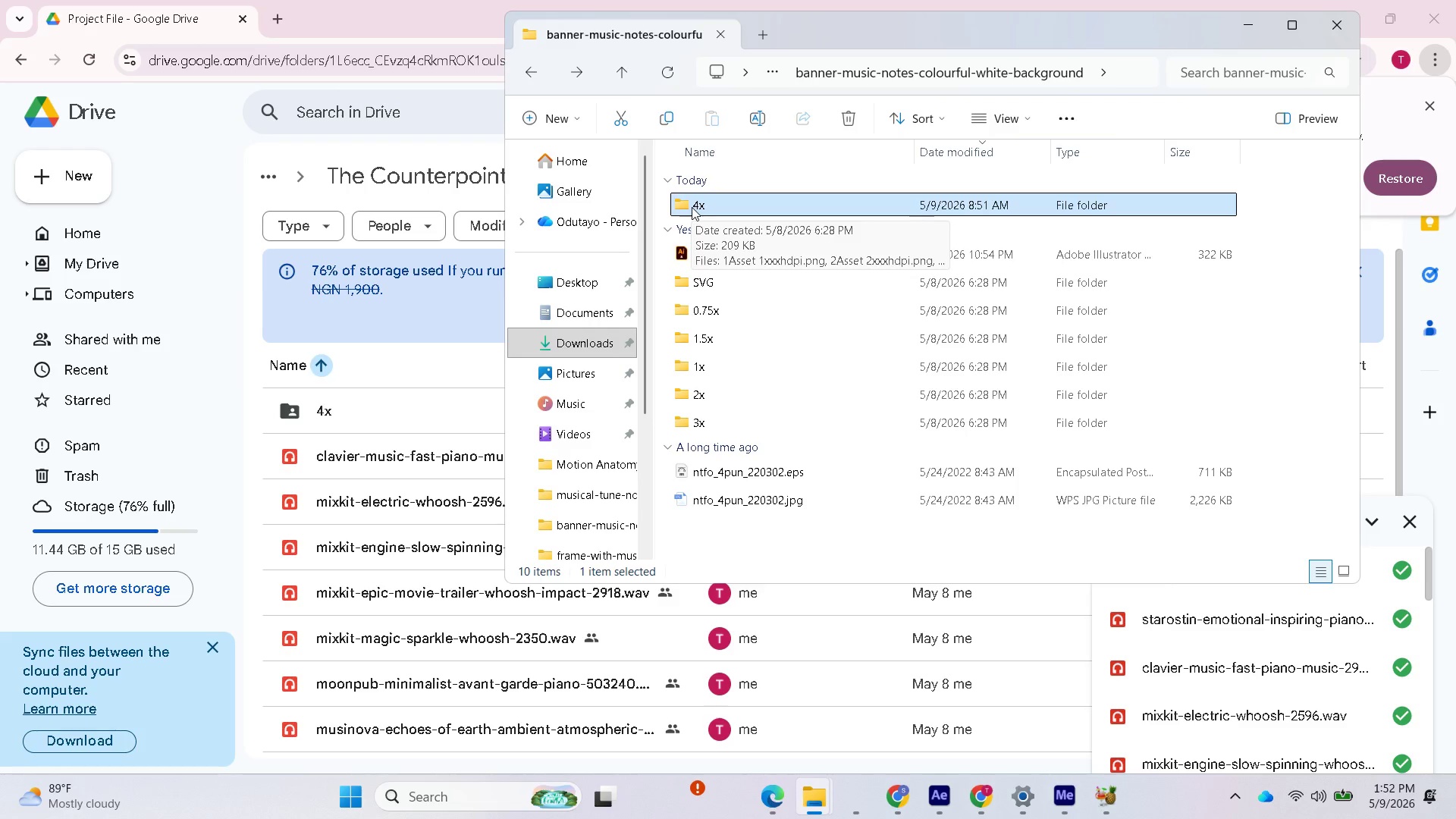 
left_click([699, 202])
 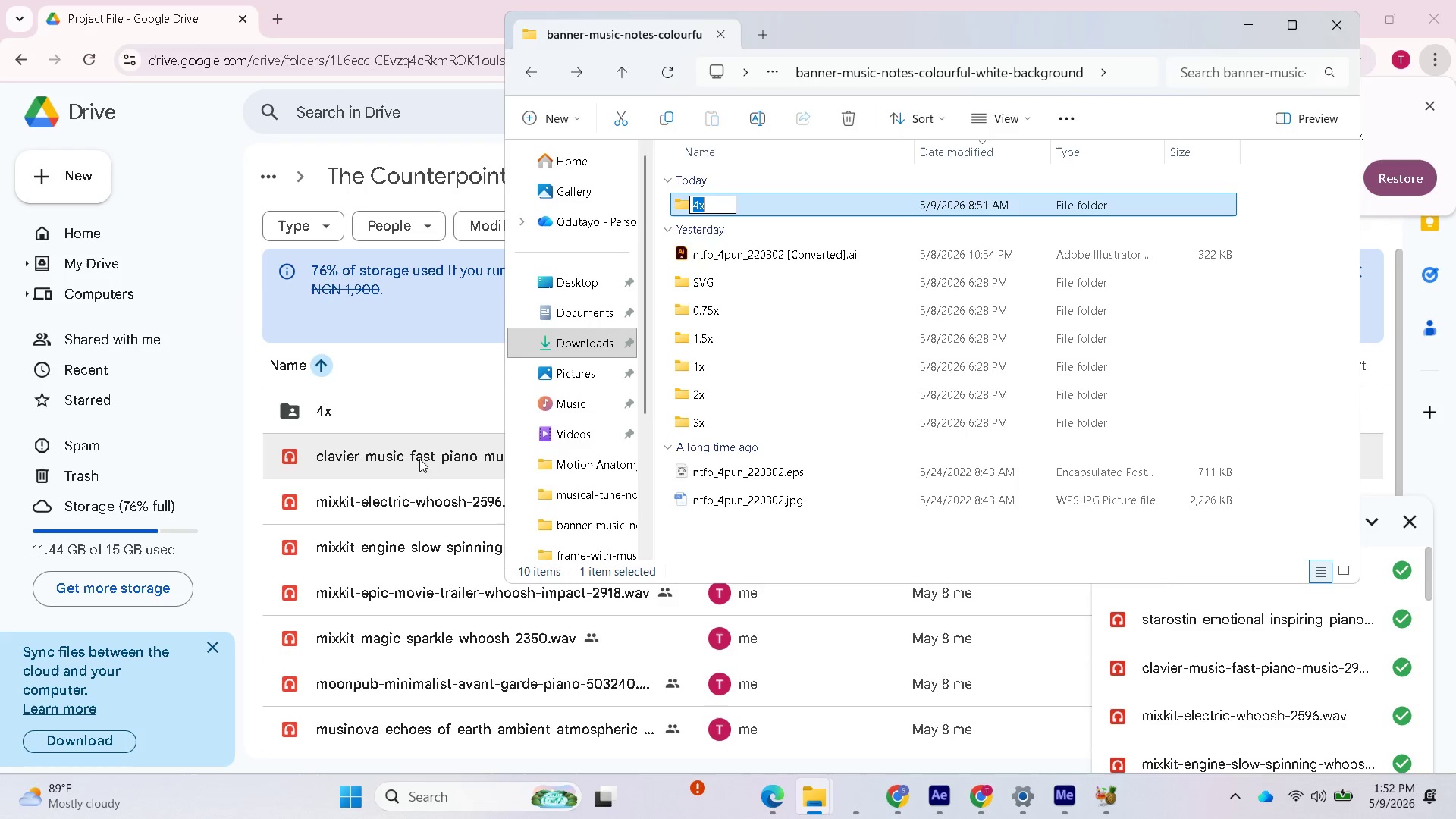 
left_click([337, 412])
 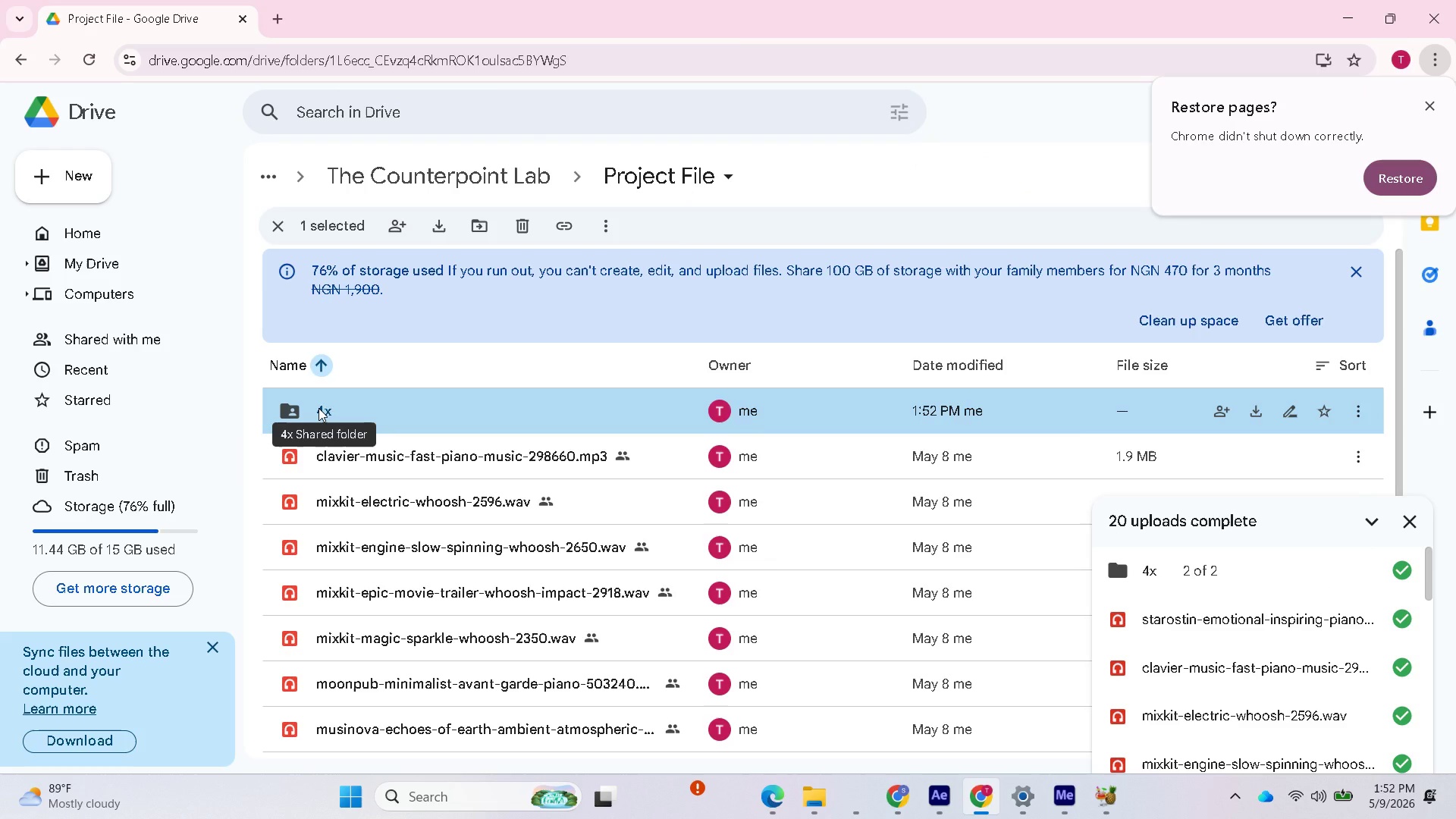 
right_click([318, 408])
 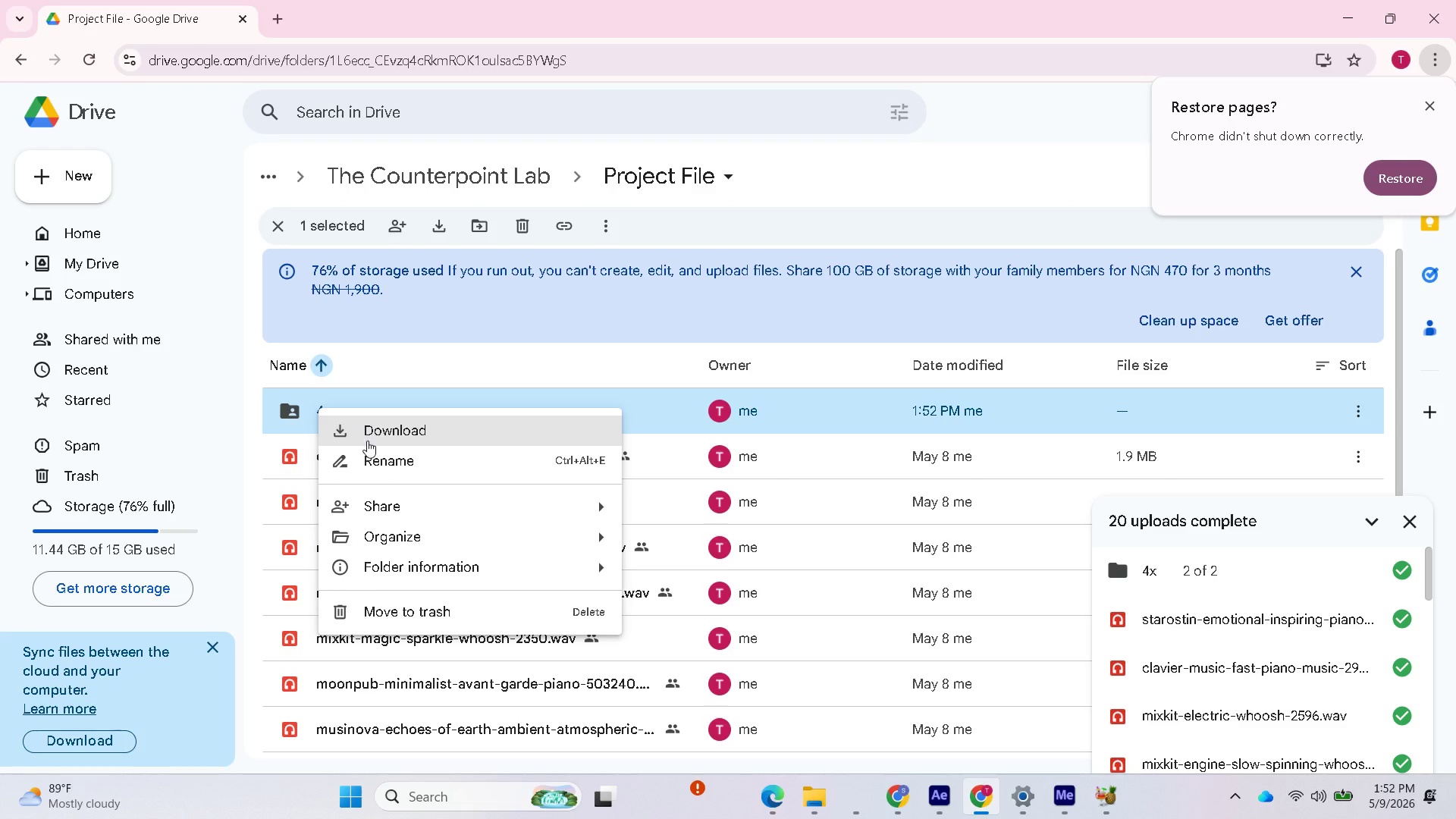 
left_click([373, 453])
 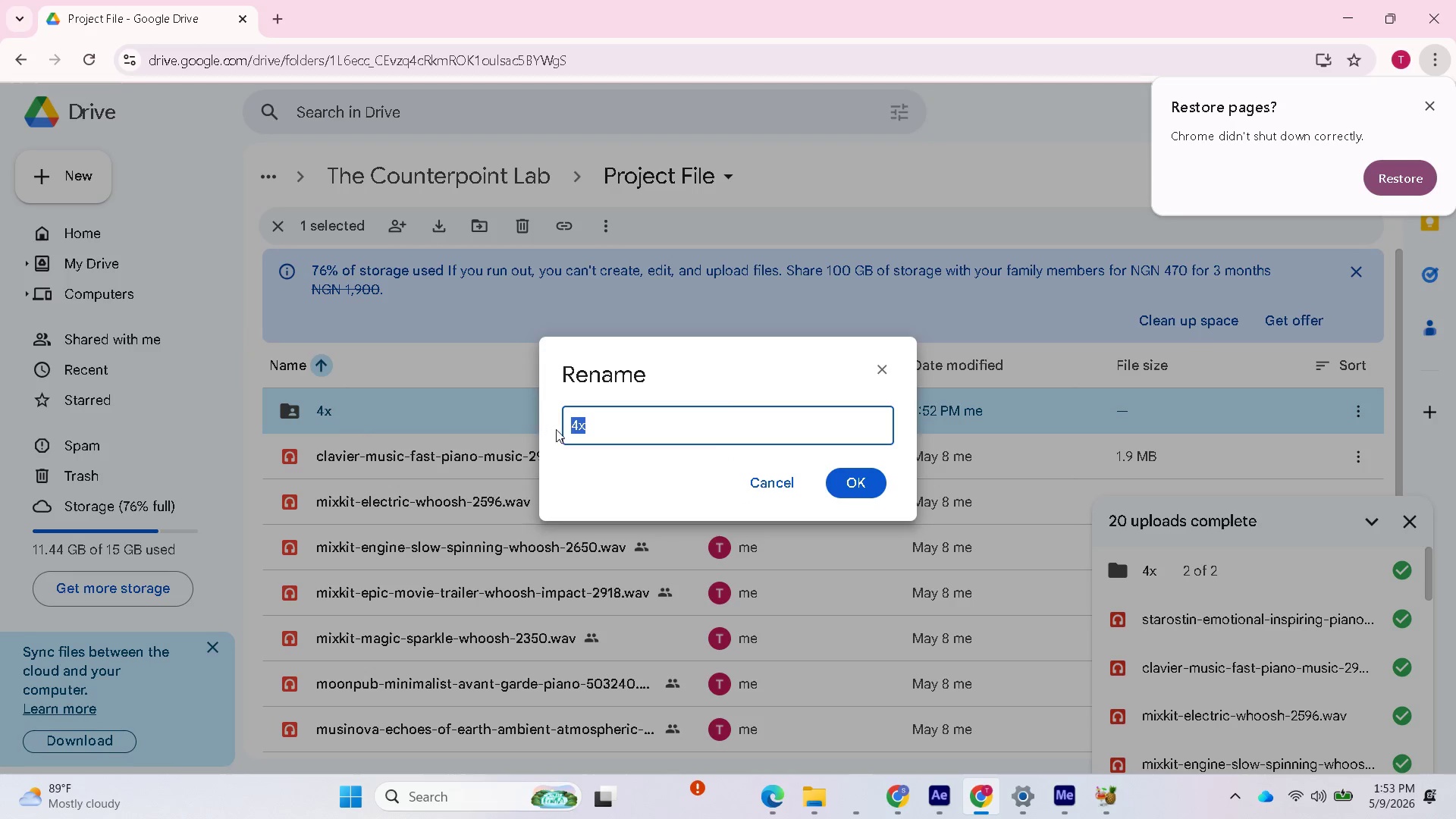 
left_click([593, 425])
 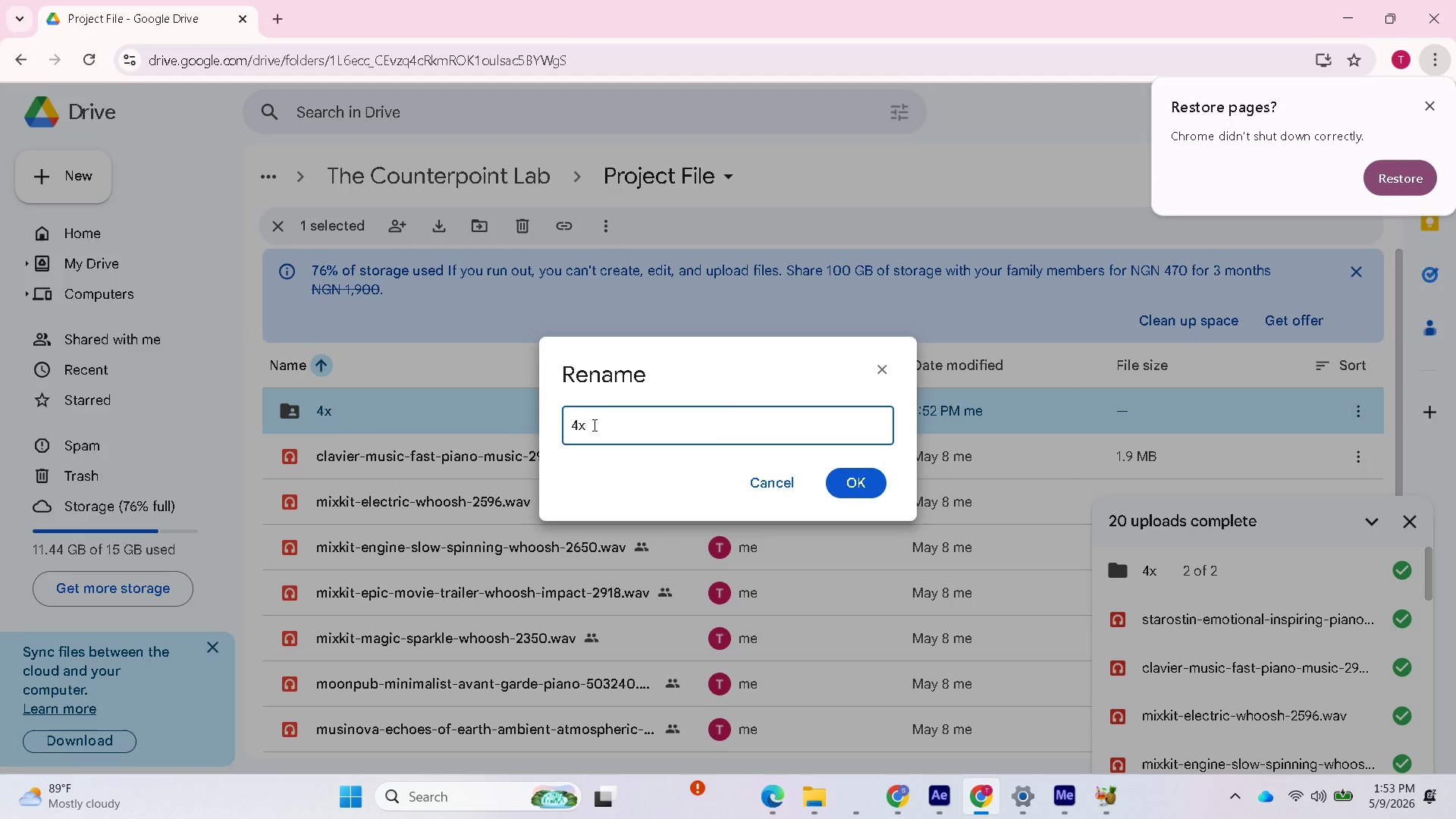 
type(circle)
 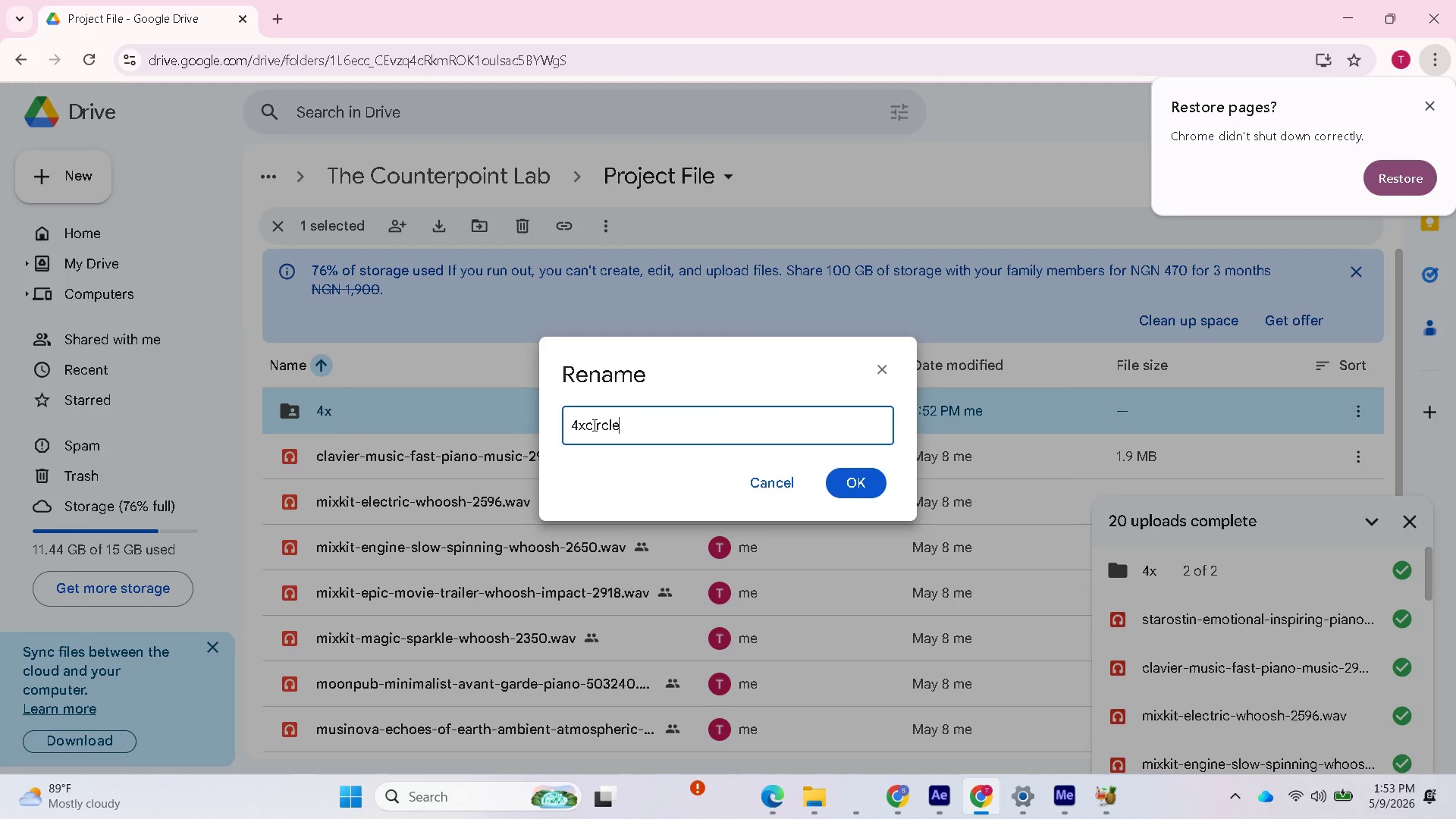 
key(Enter)
 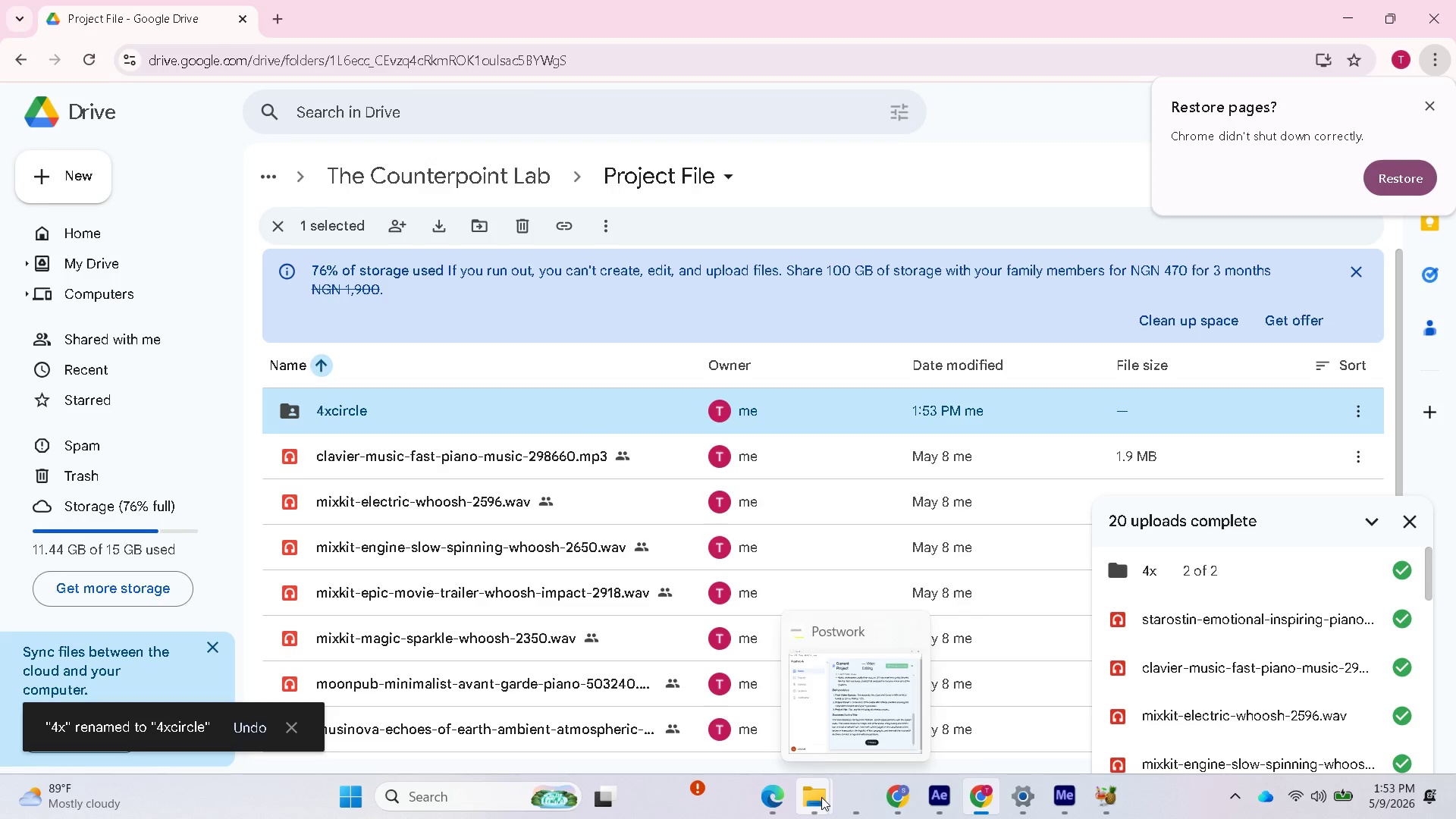 
left_click([905, 730])
 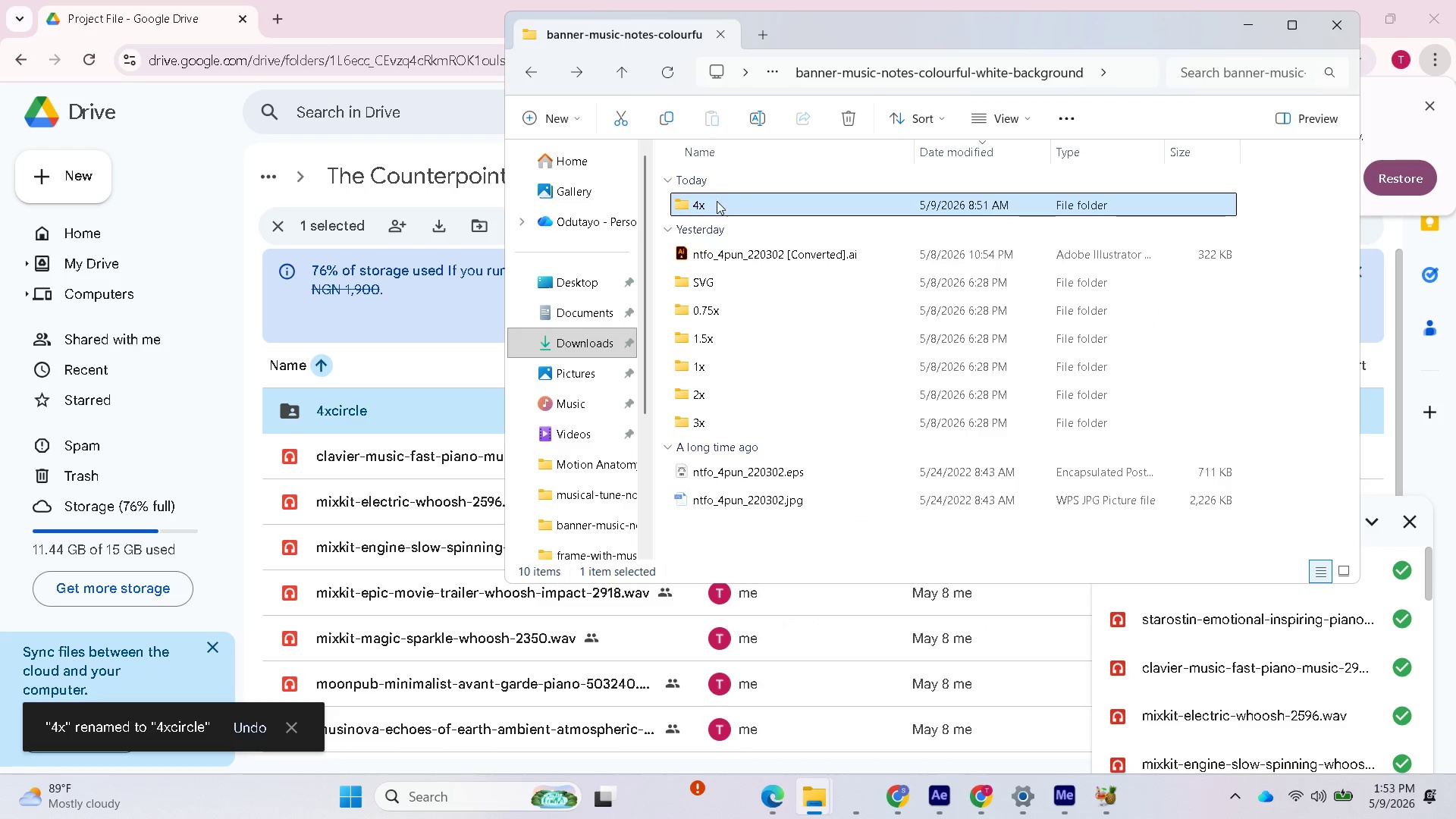 
left_click_drag(start_coordinate=[713, 205], to_coordinate=[390, 453])
 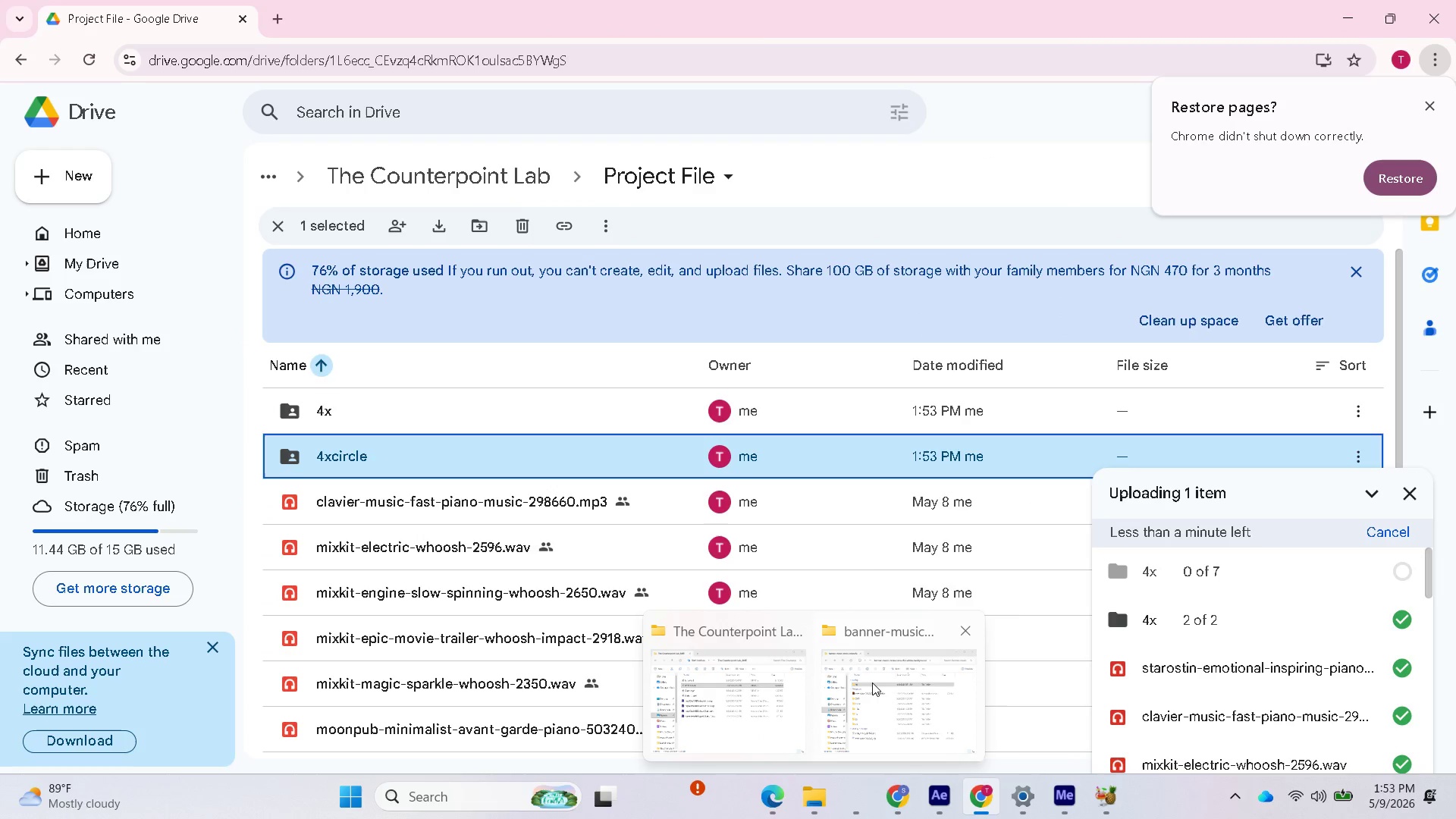 
left_click([872, 682])
 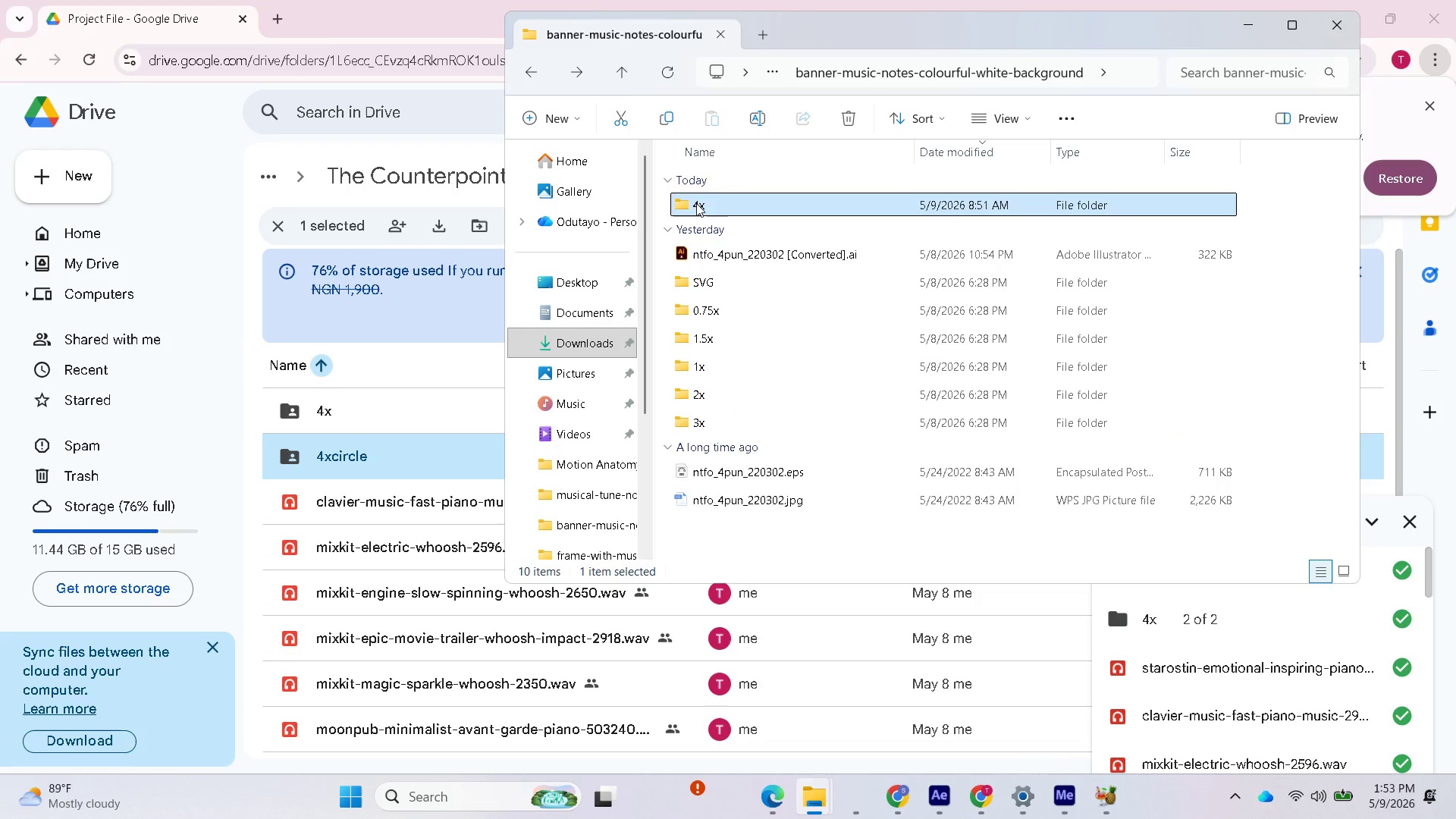 
double_click([696, 202])
 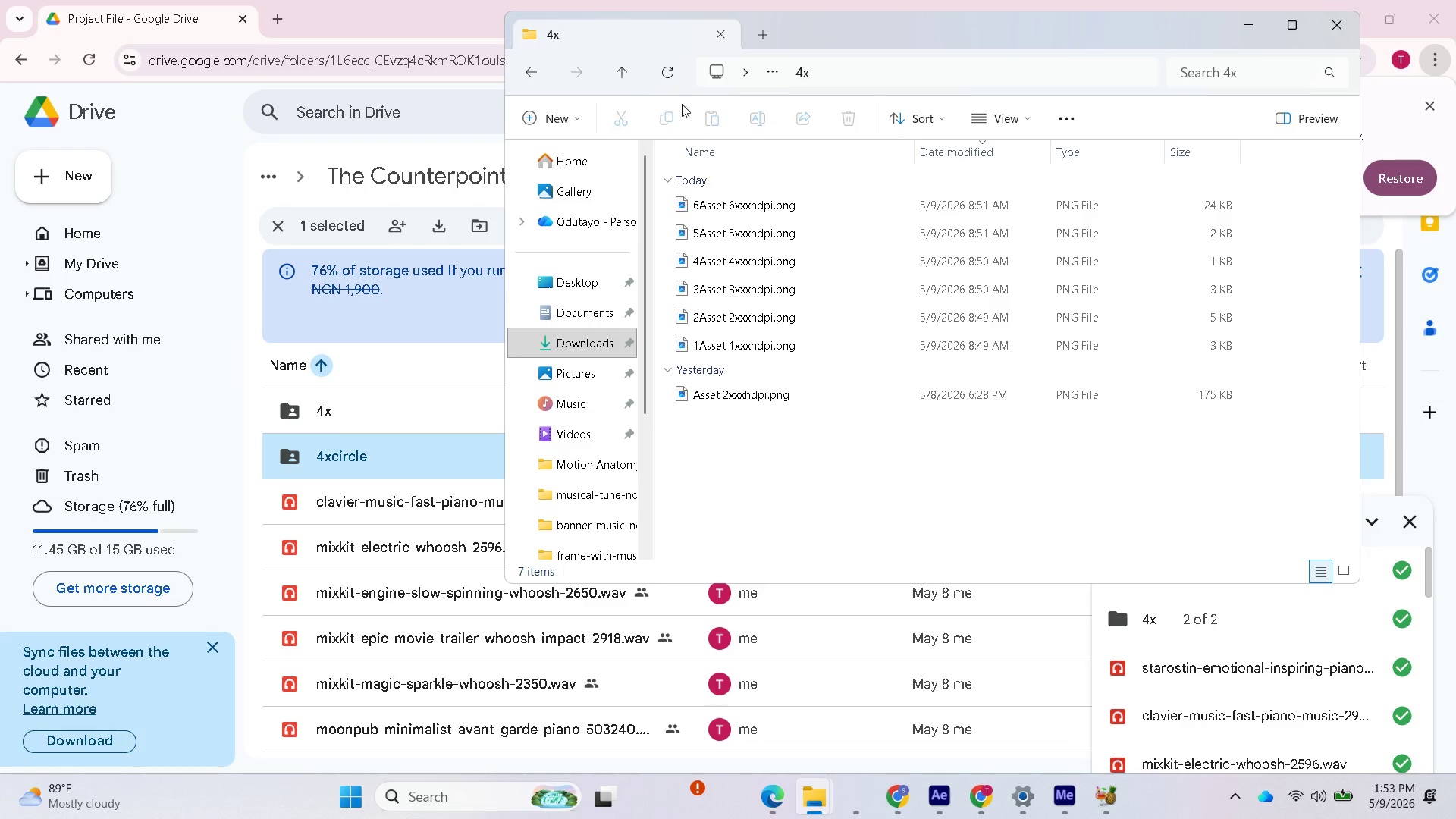 
left_click([526, 61])
 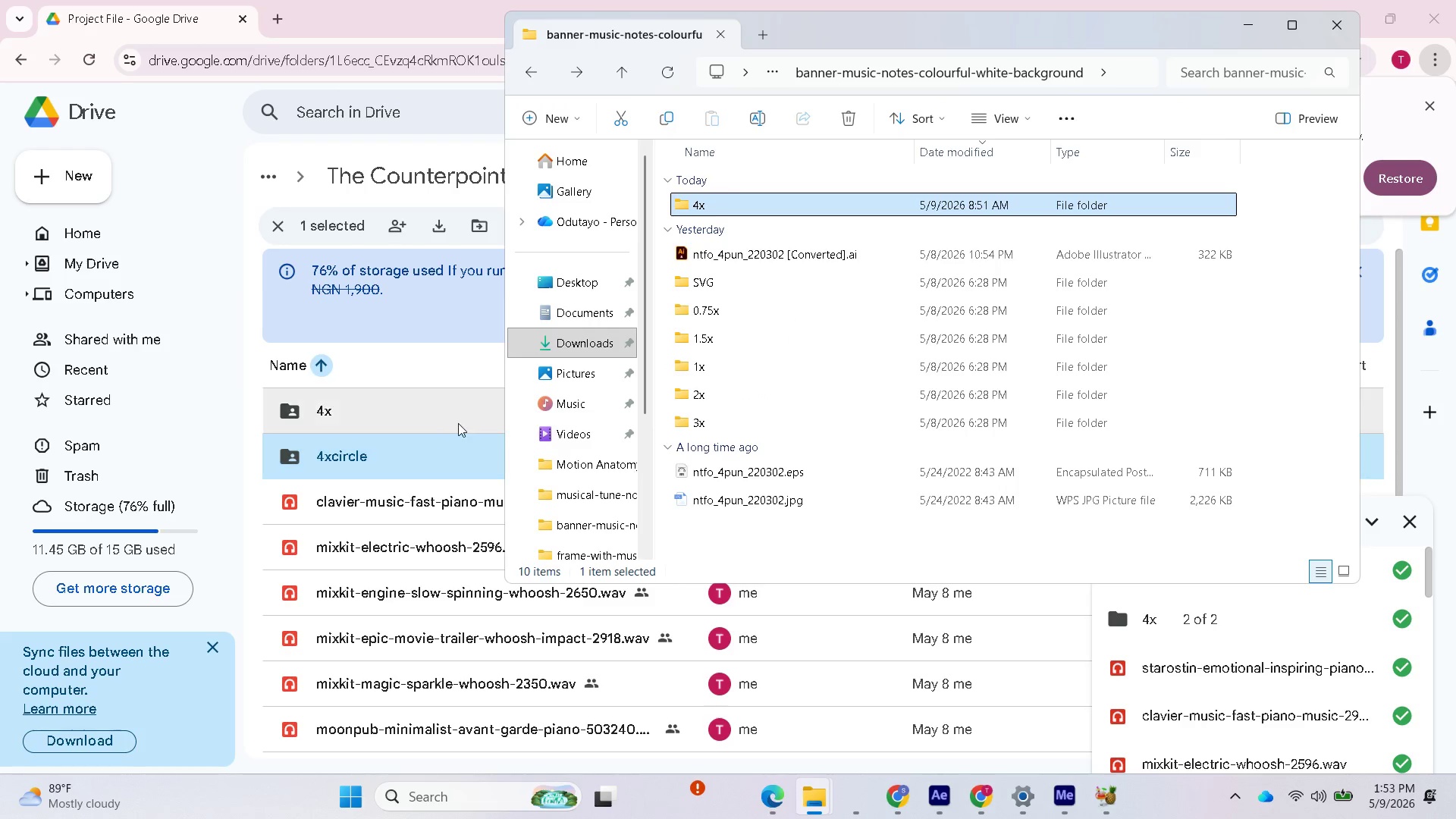 
left_click([453, 420])
 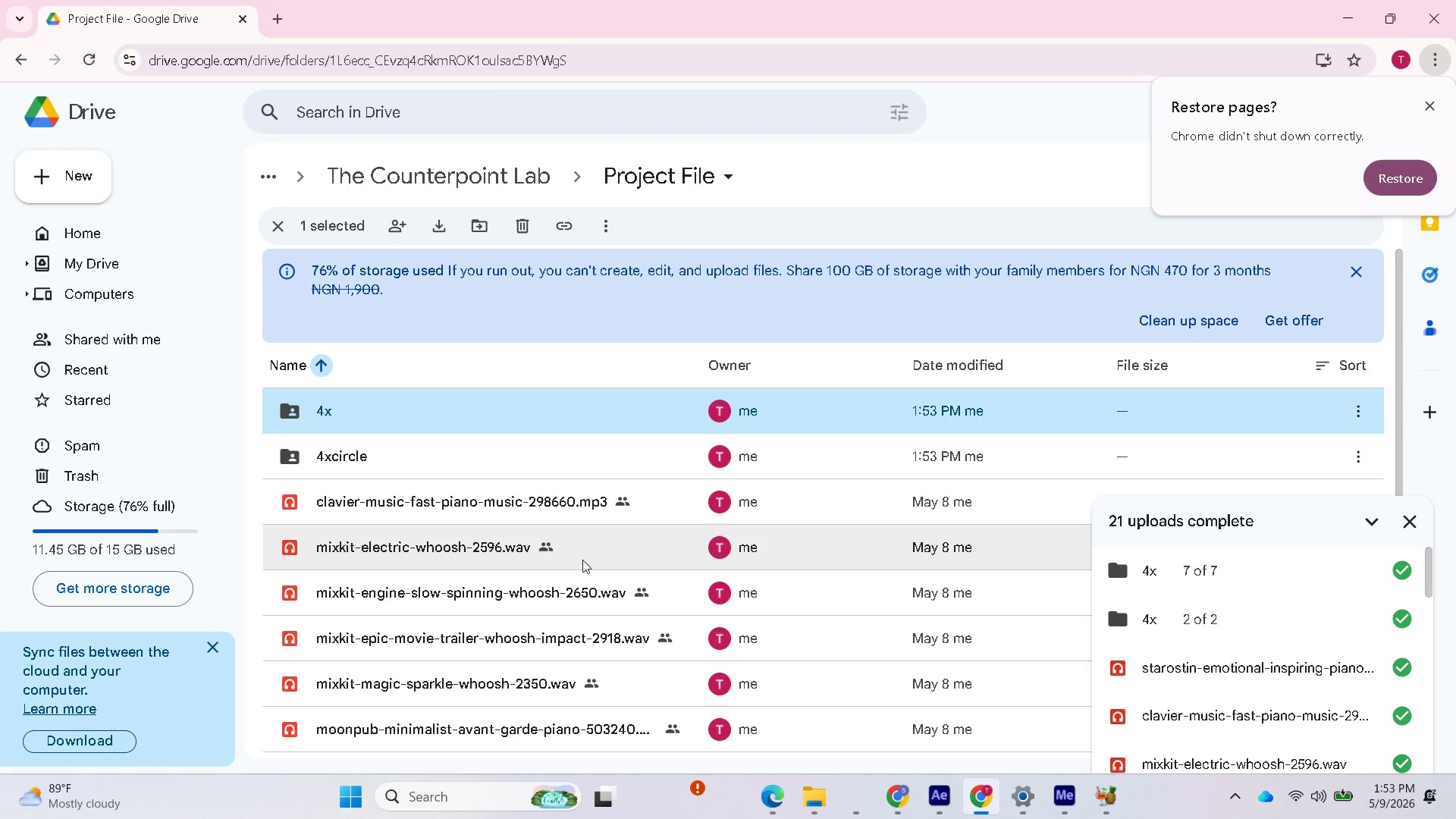 
scroll: coordinate [667, 574], scroll_direction: down, amount: 3.0
 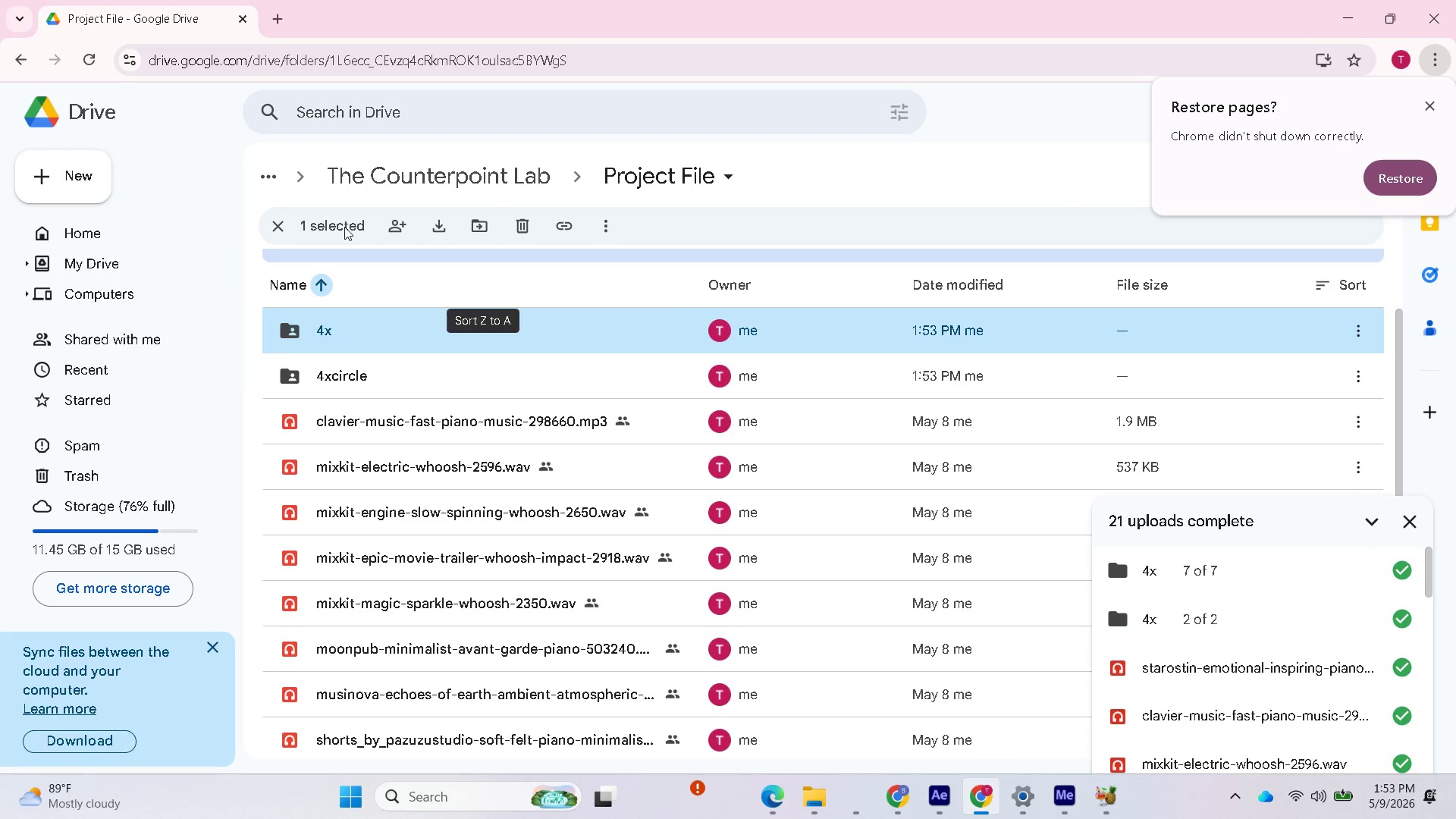 
scroll: coordinate [477, 344], scroll_direction: up, amount: 4.0
 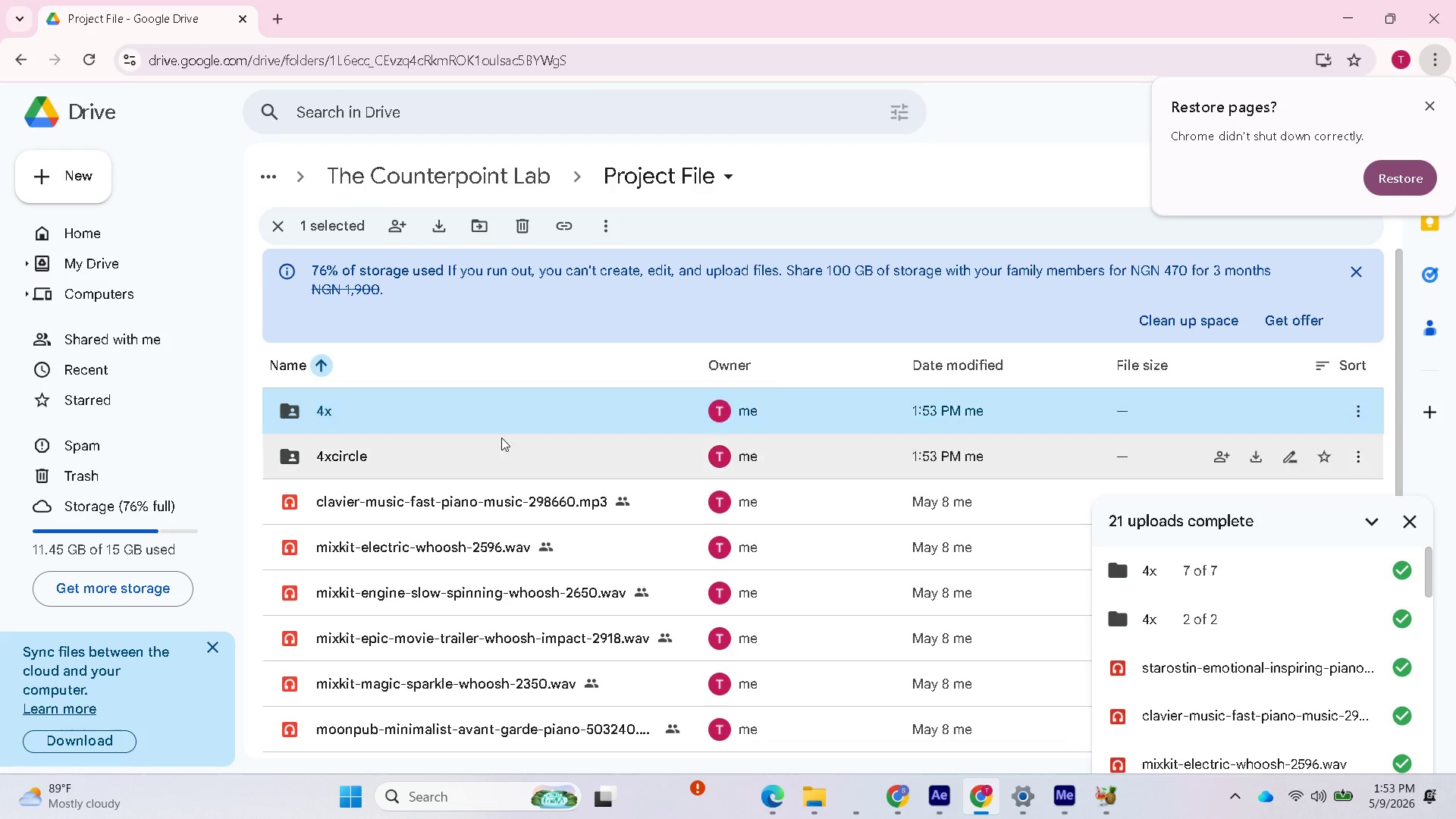 
wait(8.38)
 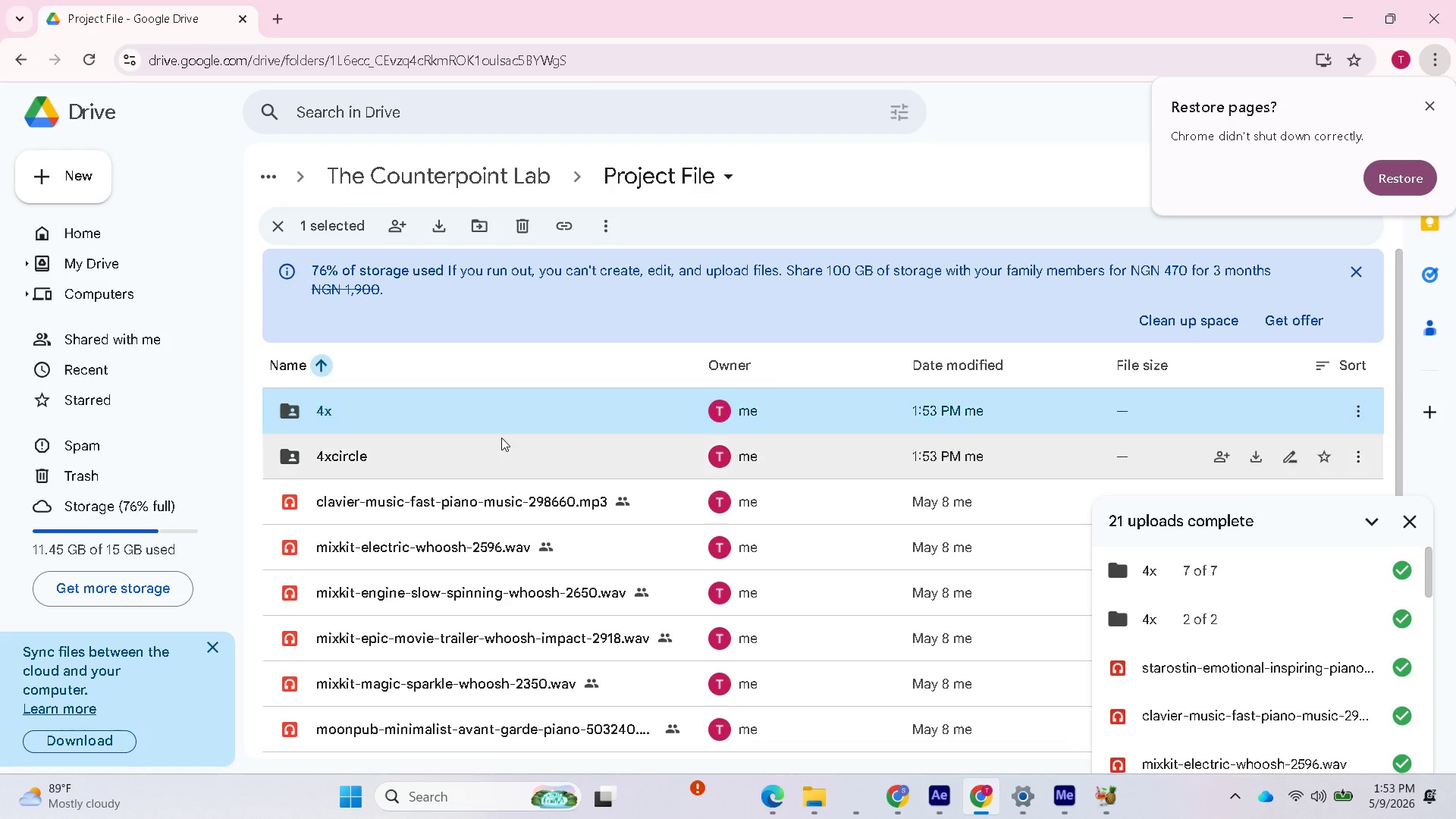 
left_click([748, 713])
 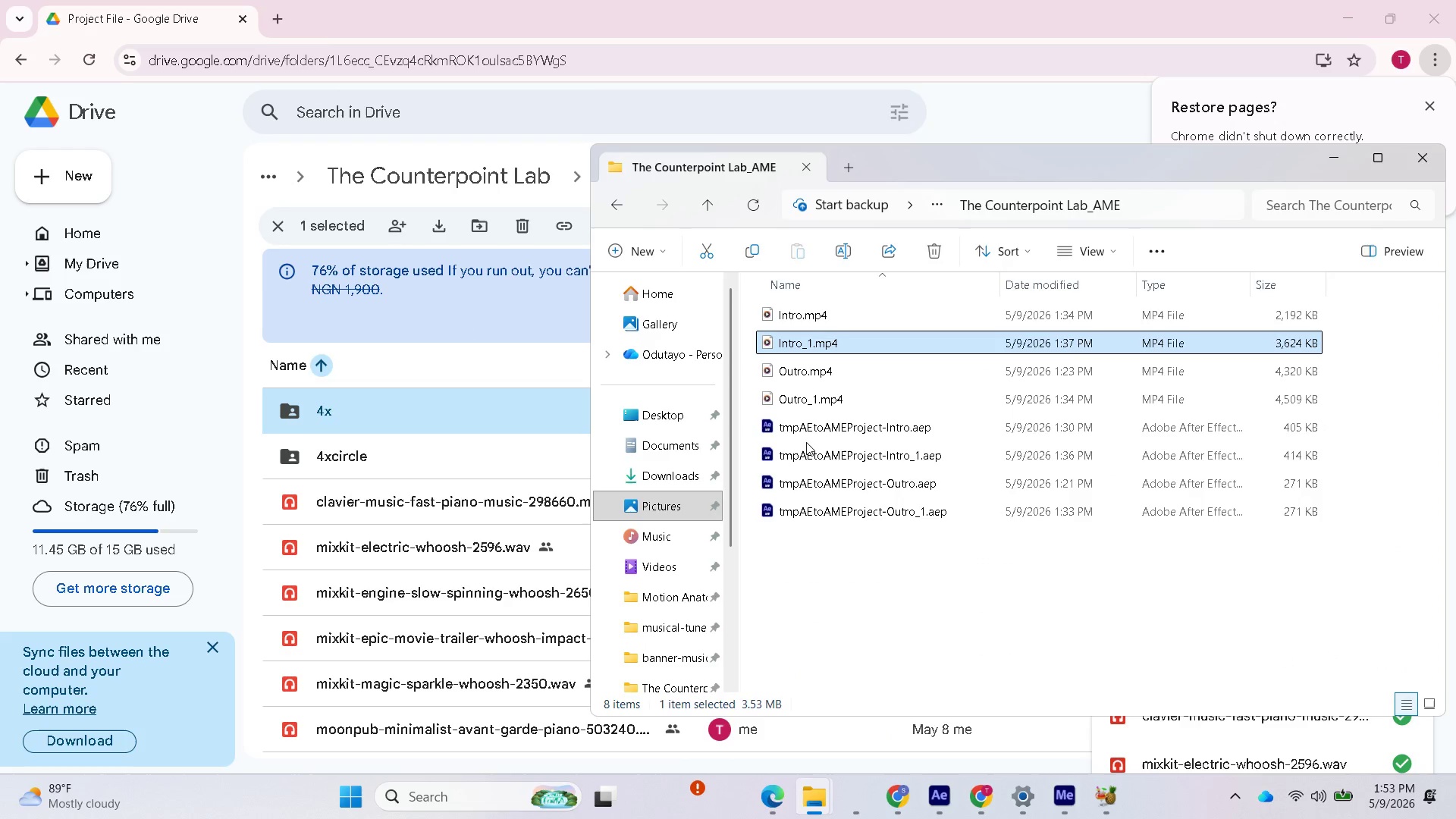 
mouse_move([808, 474])
 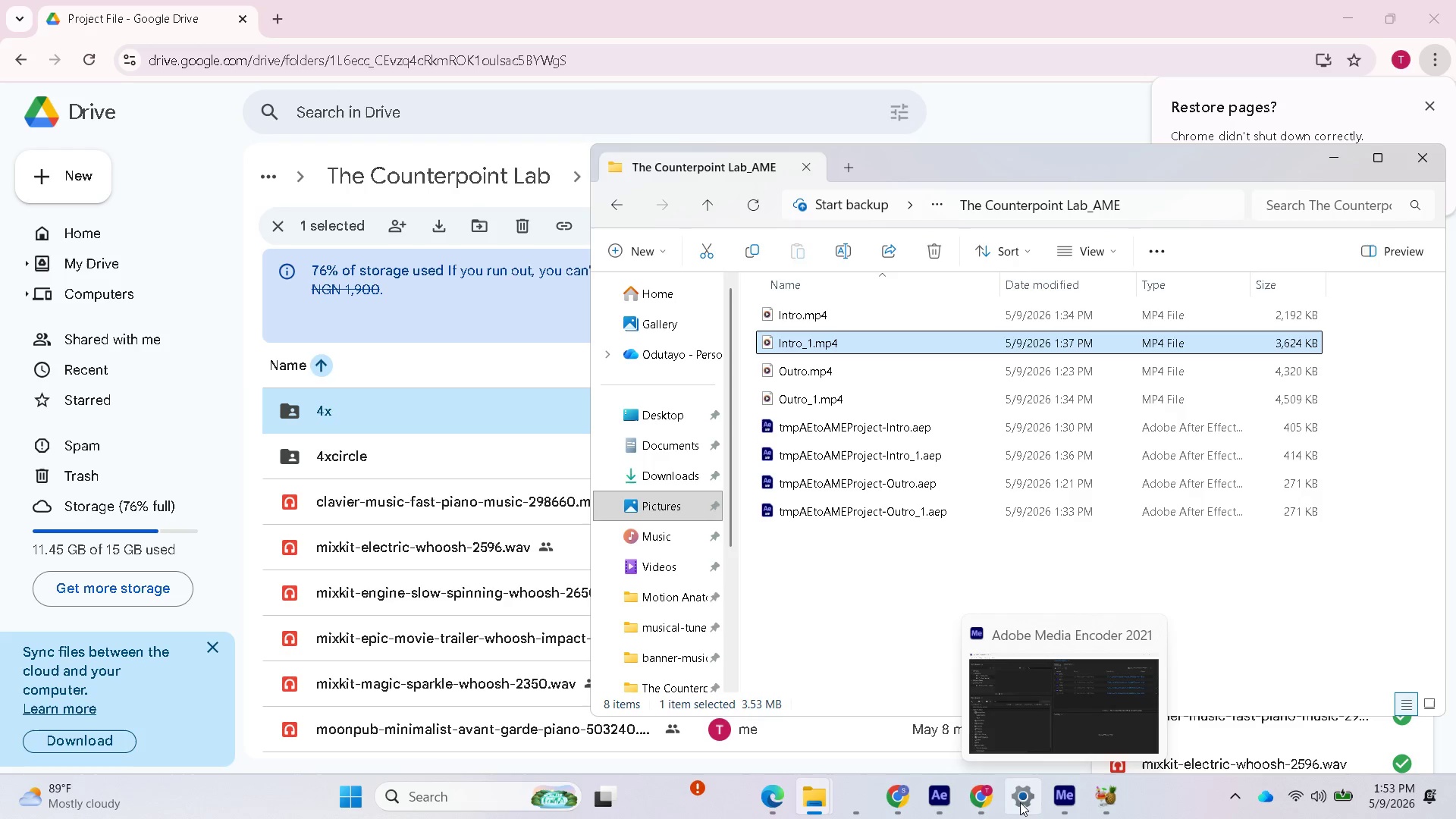 
left_click([952, 804])
 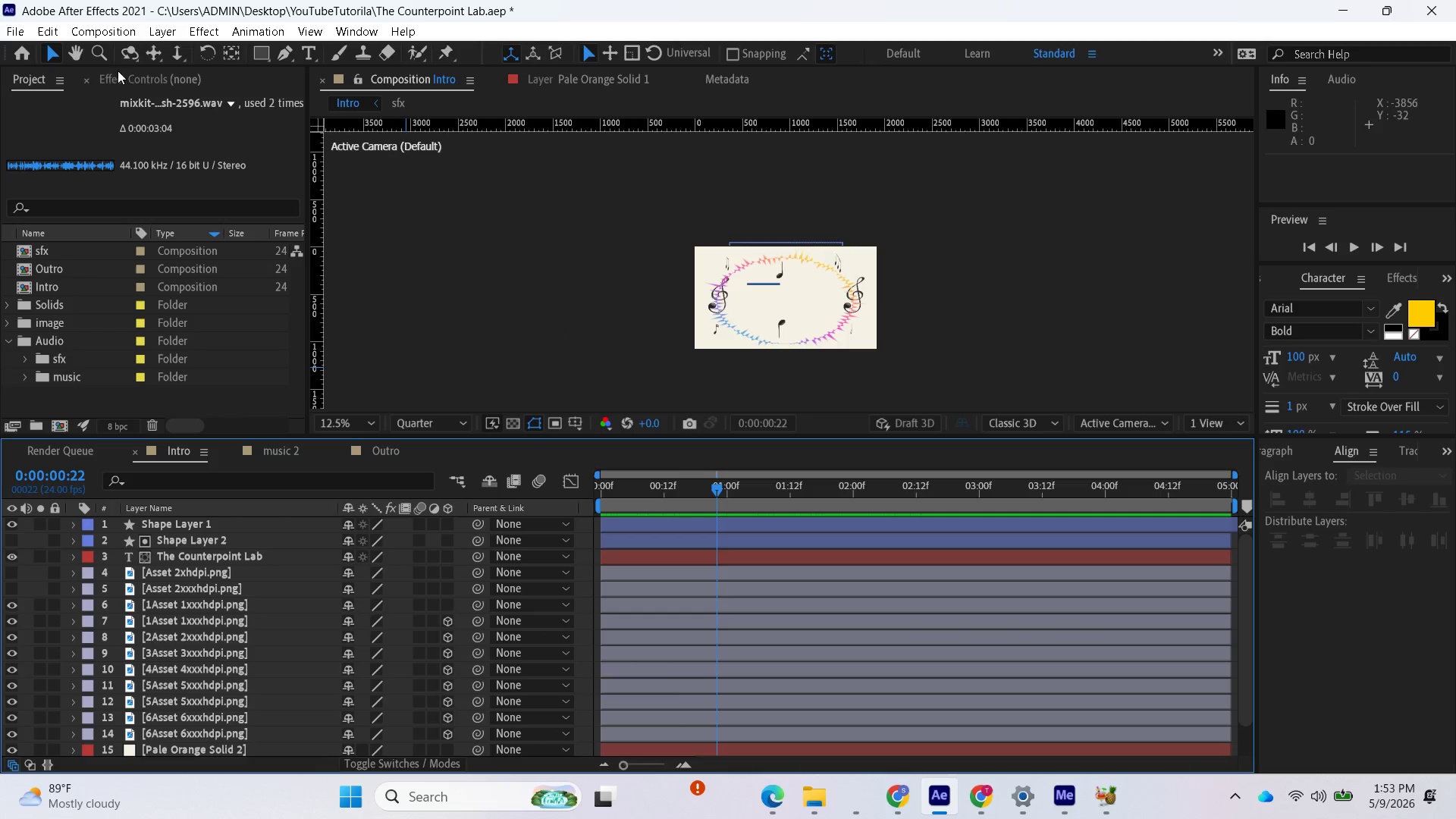 
left_click([8, 33])
 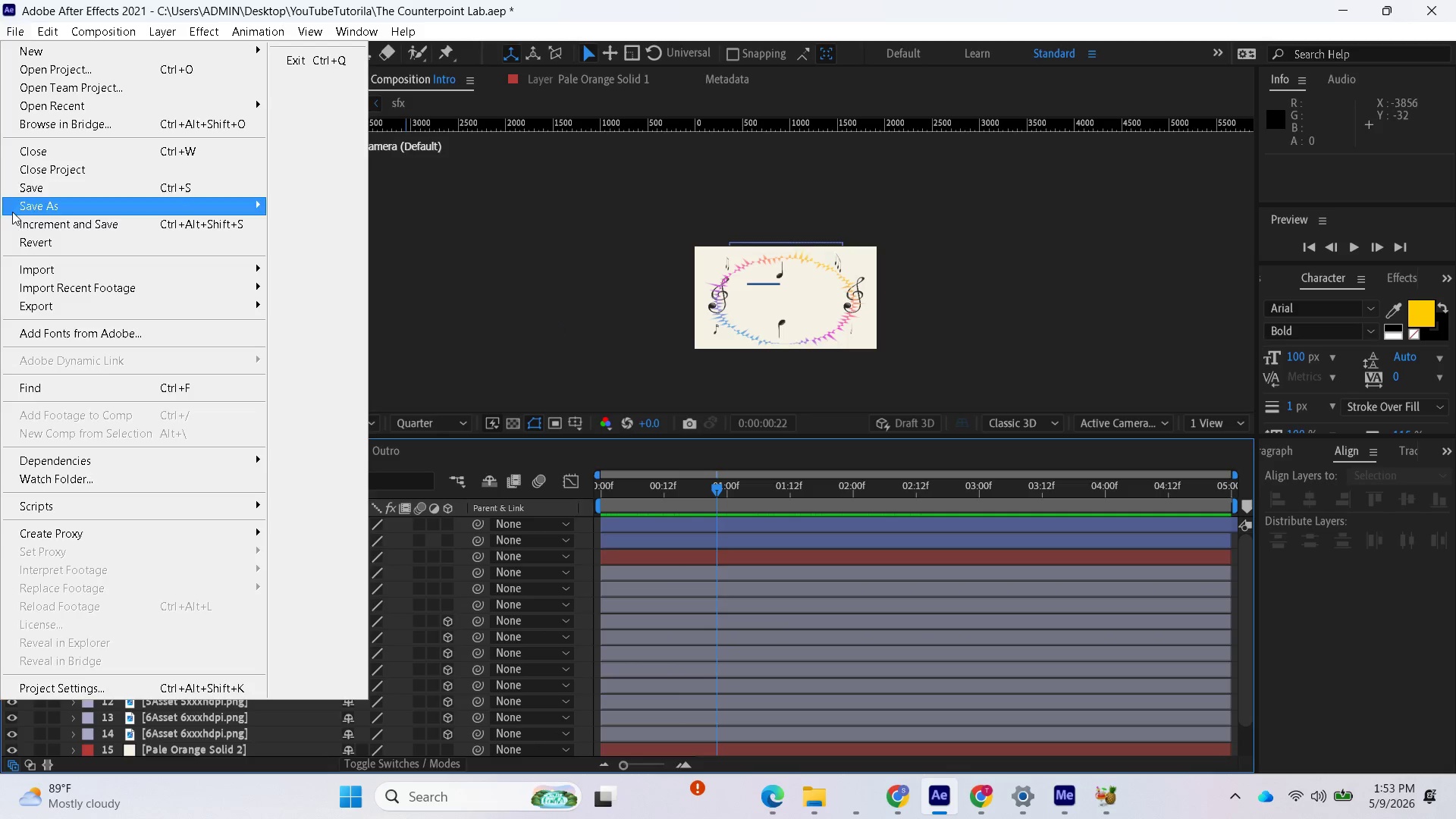 
left_click([9, 187])
 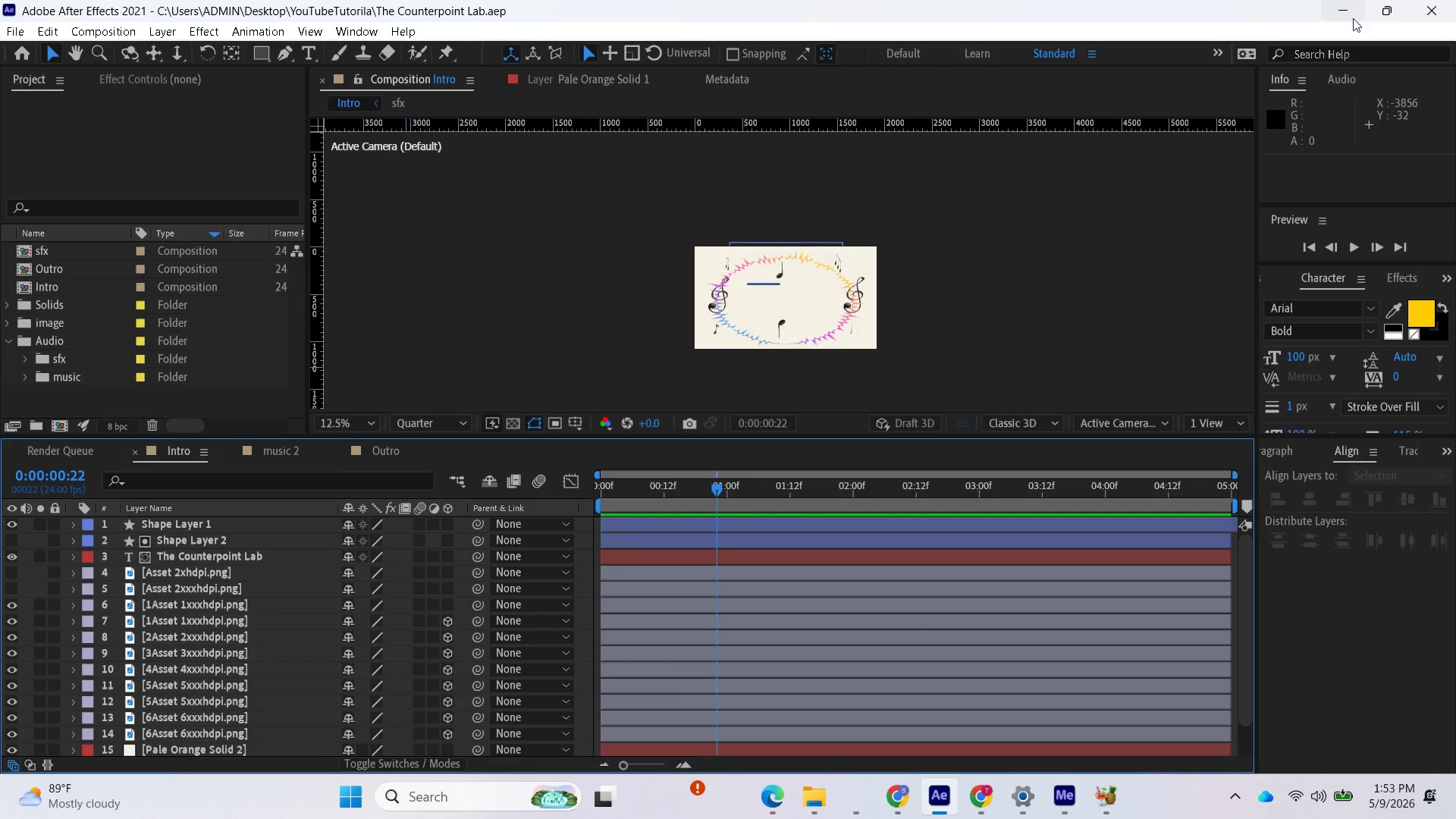 
left_click([1361, 3])
 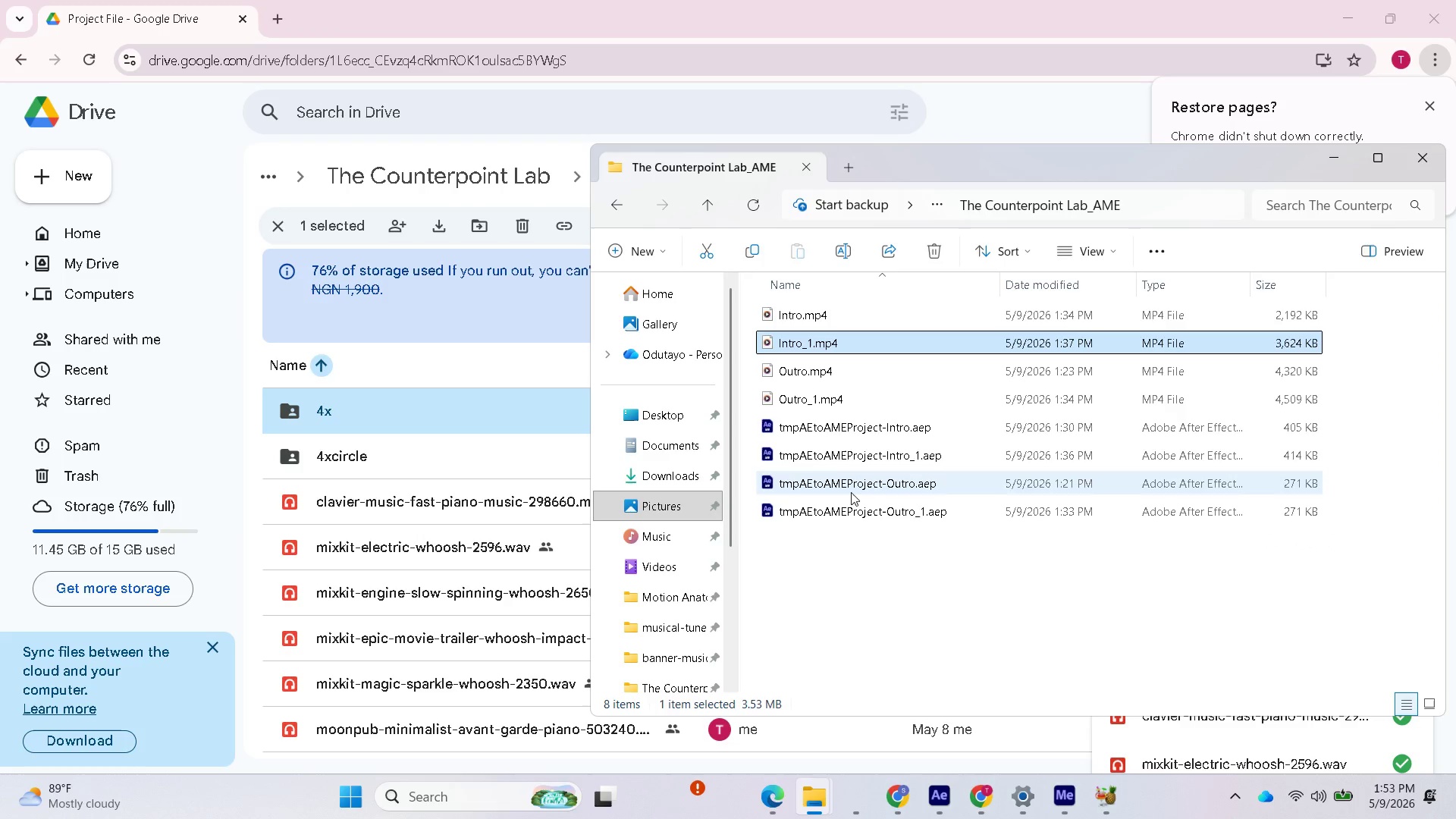 
mouse_move([927, 517])
 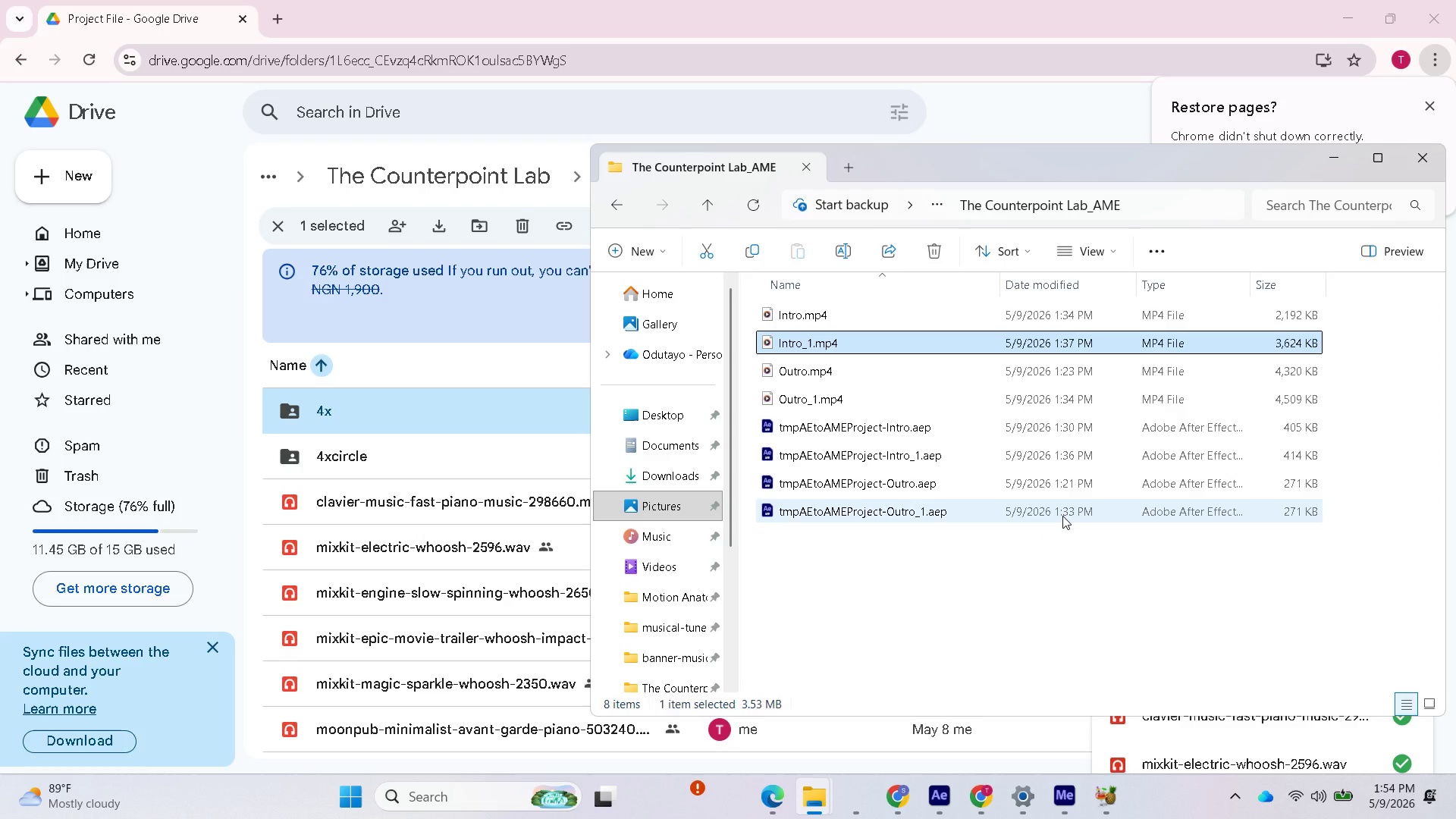 
wait(12.96)
 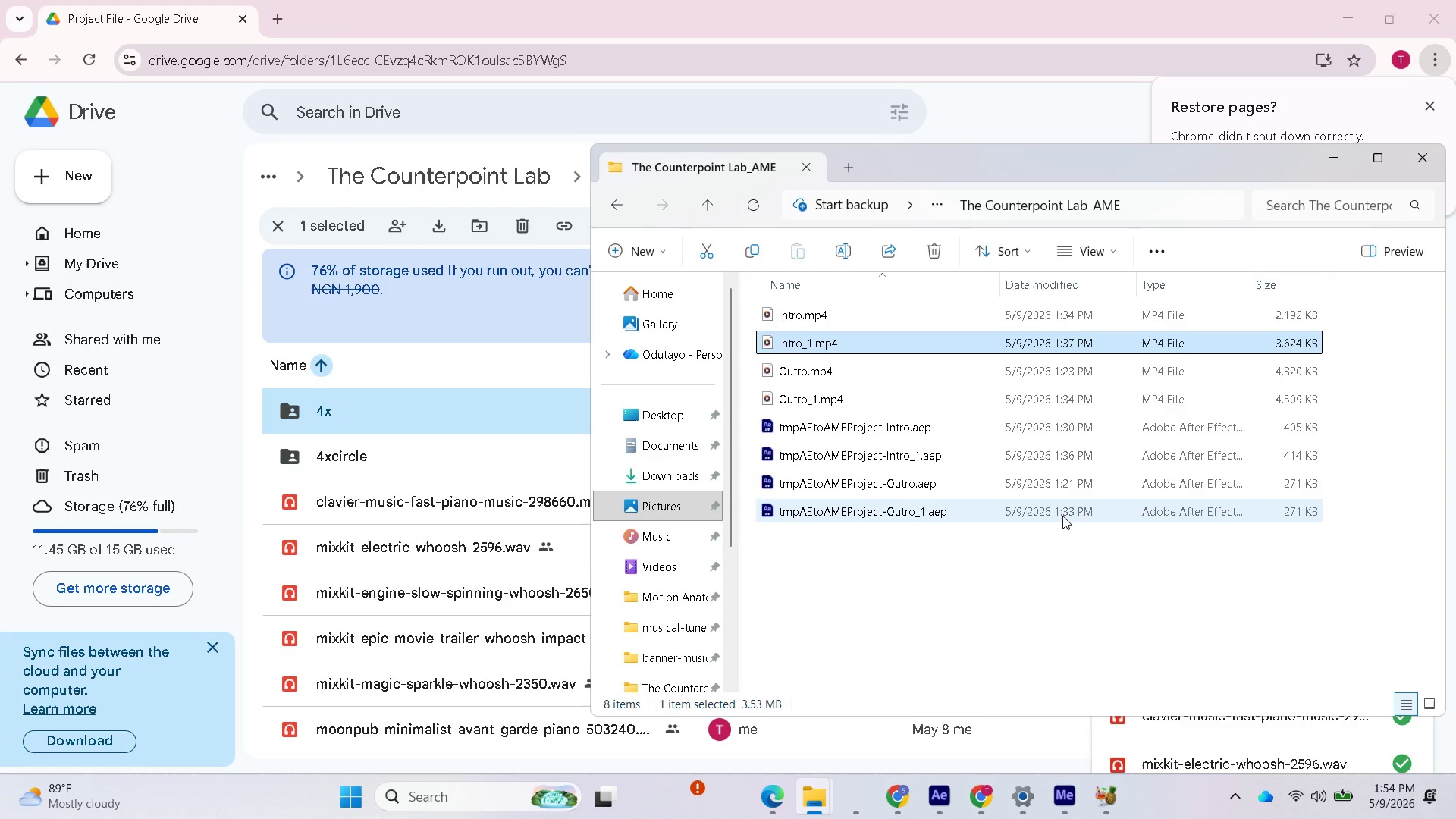 
left_click([623, 203])
 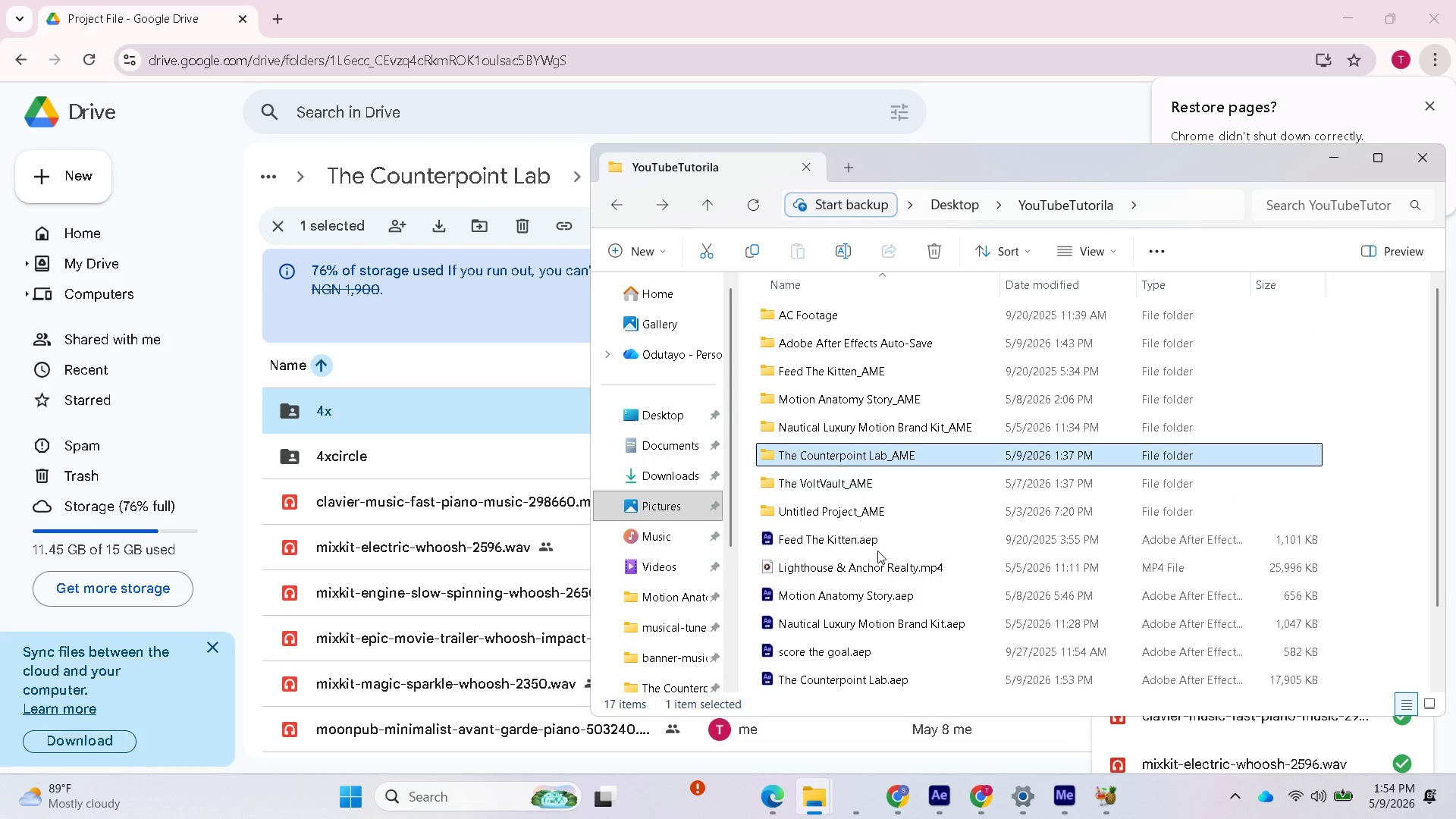 
scroll: coordinate [881, 607], scroll_direction: down, amount: 2.0
 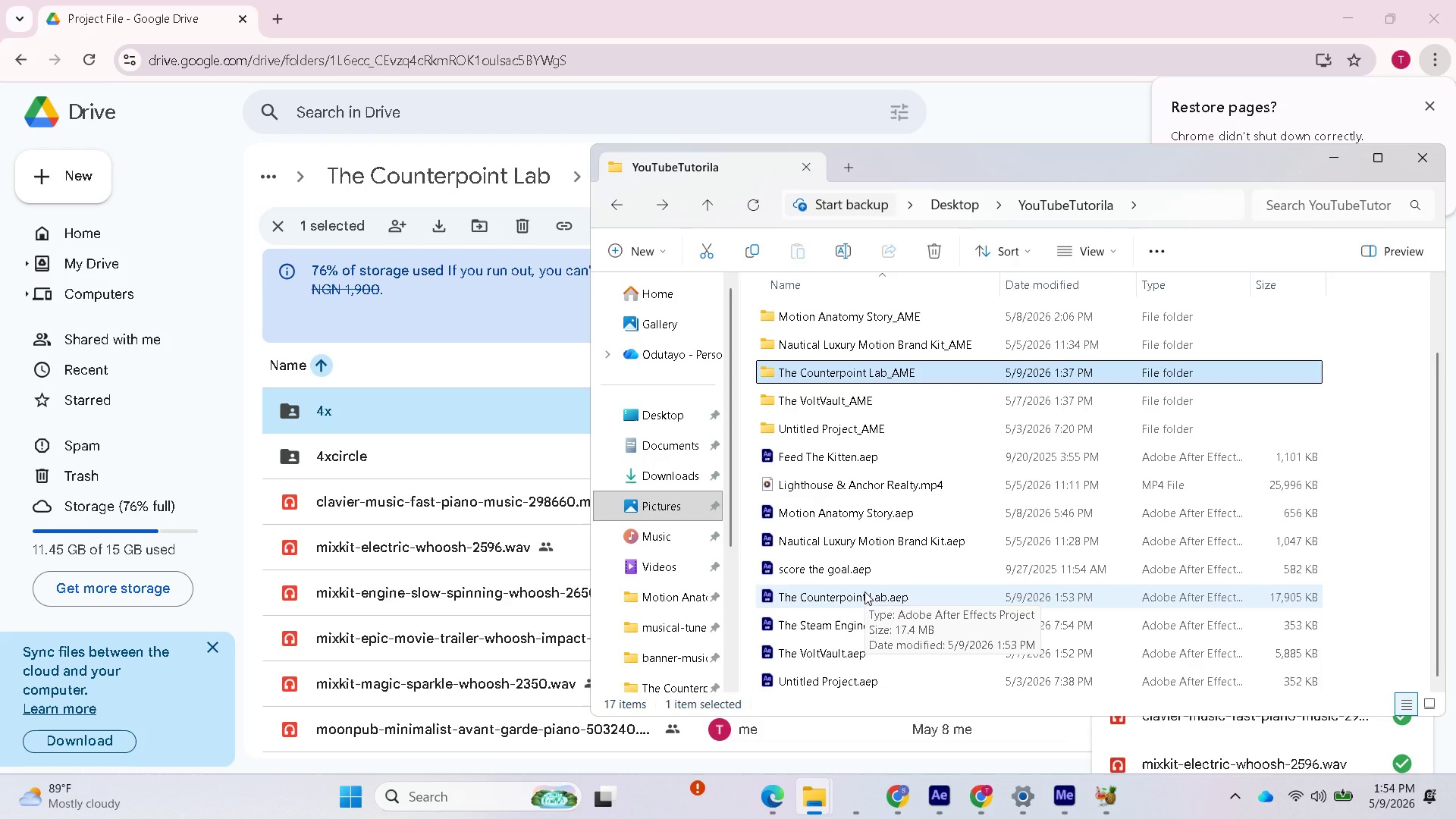 
wait(10.08)
 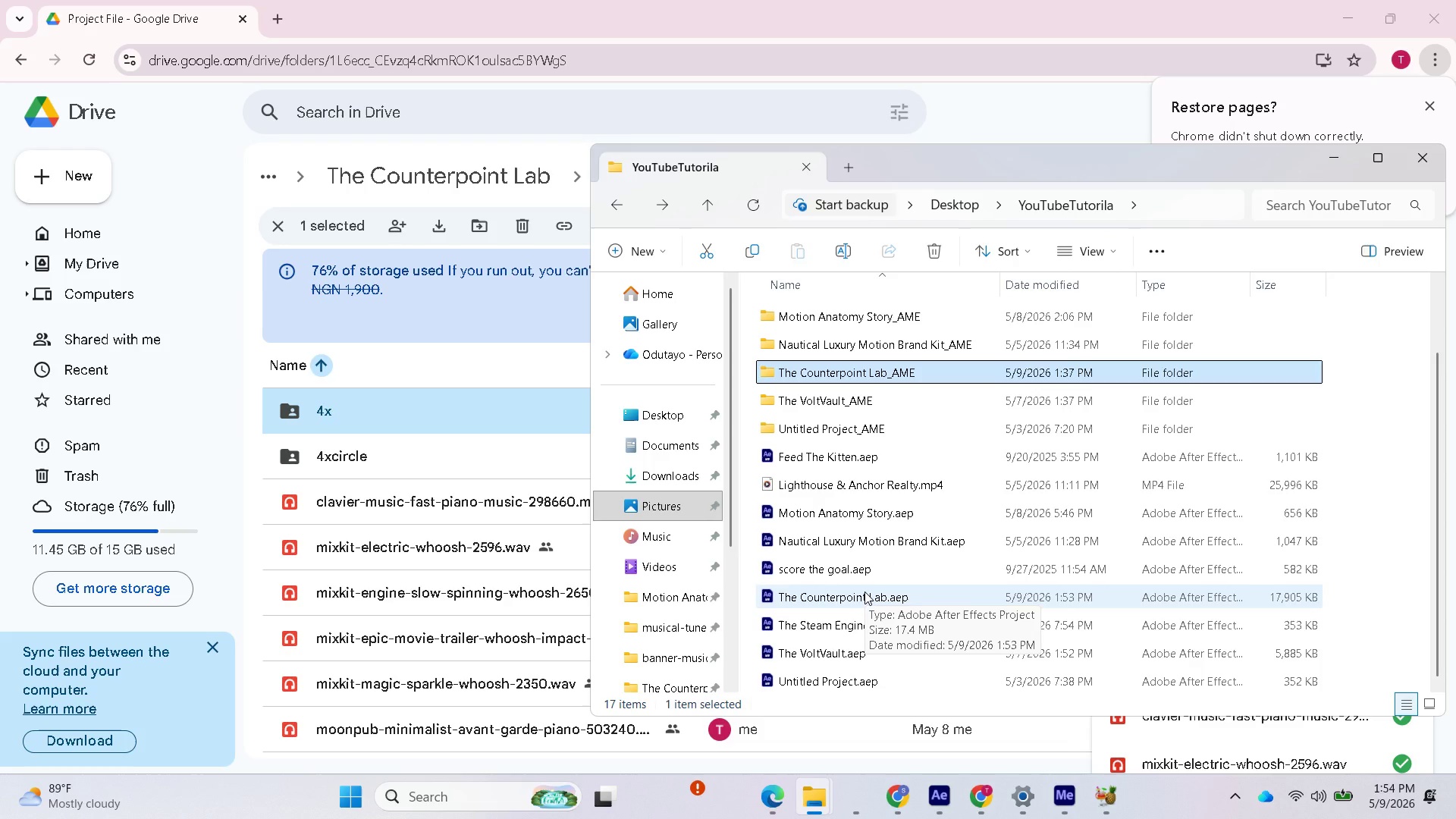 
left_click_drag(start_coordinate=[865, 595], to_coordinate=[400, 559])
 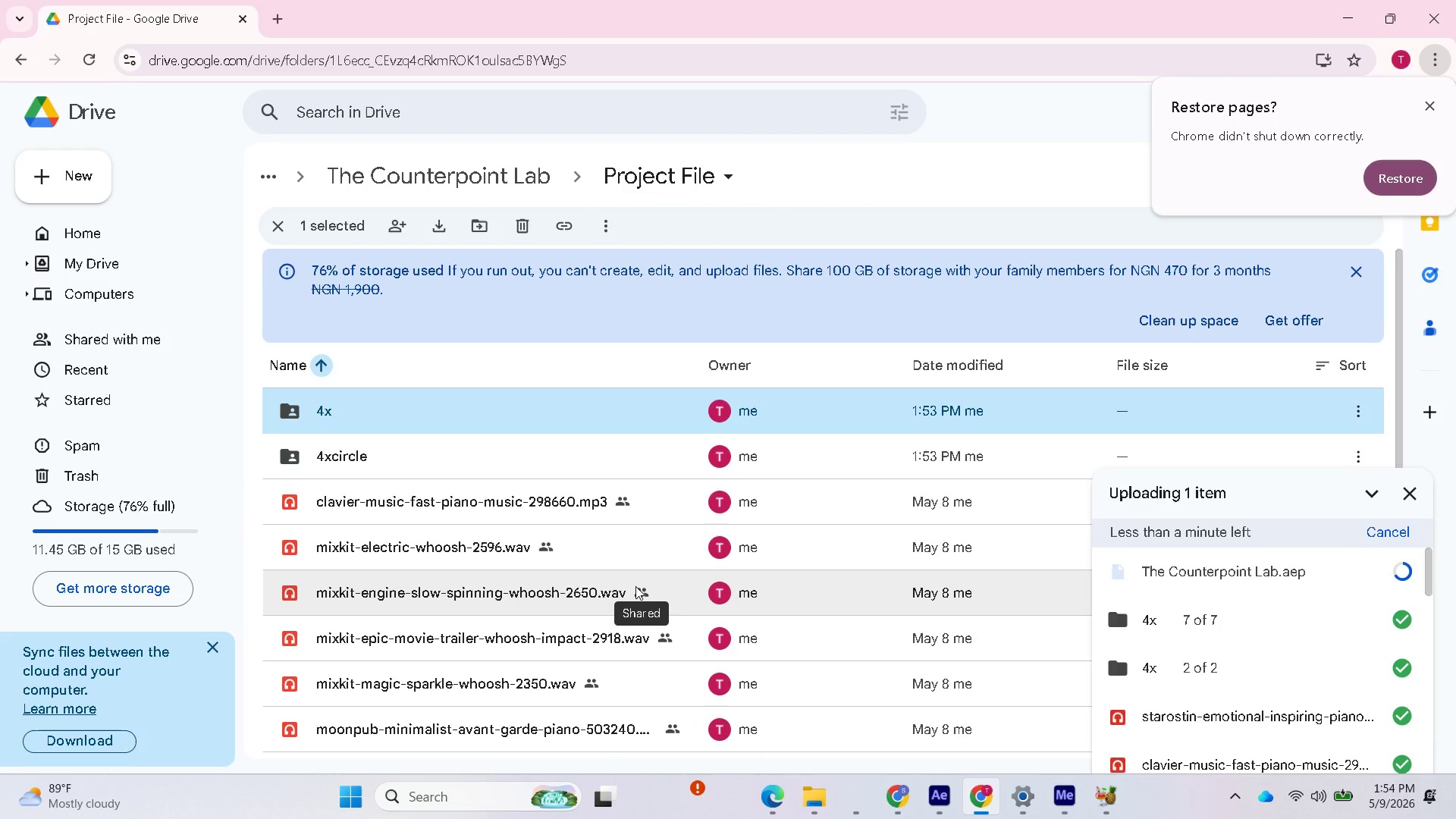 
wait(11.0)
 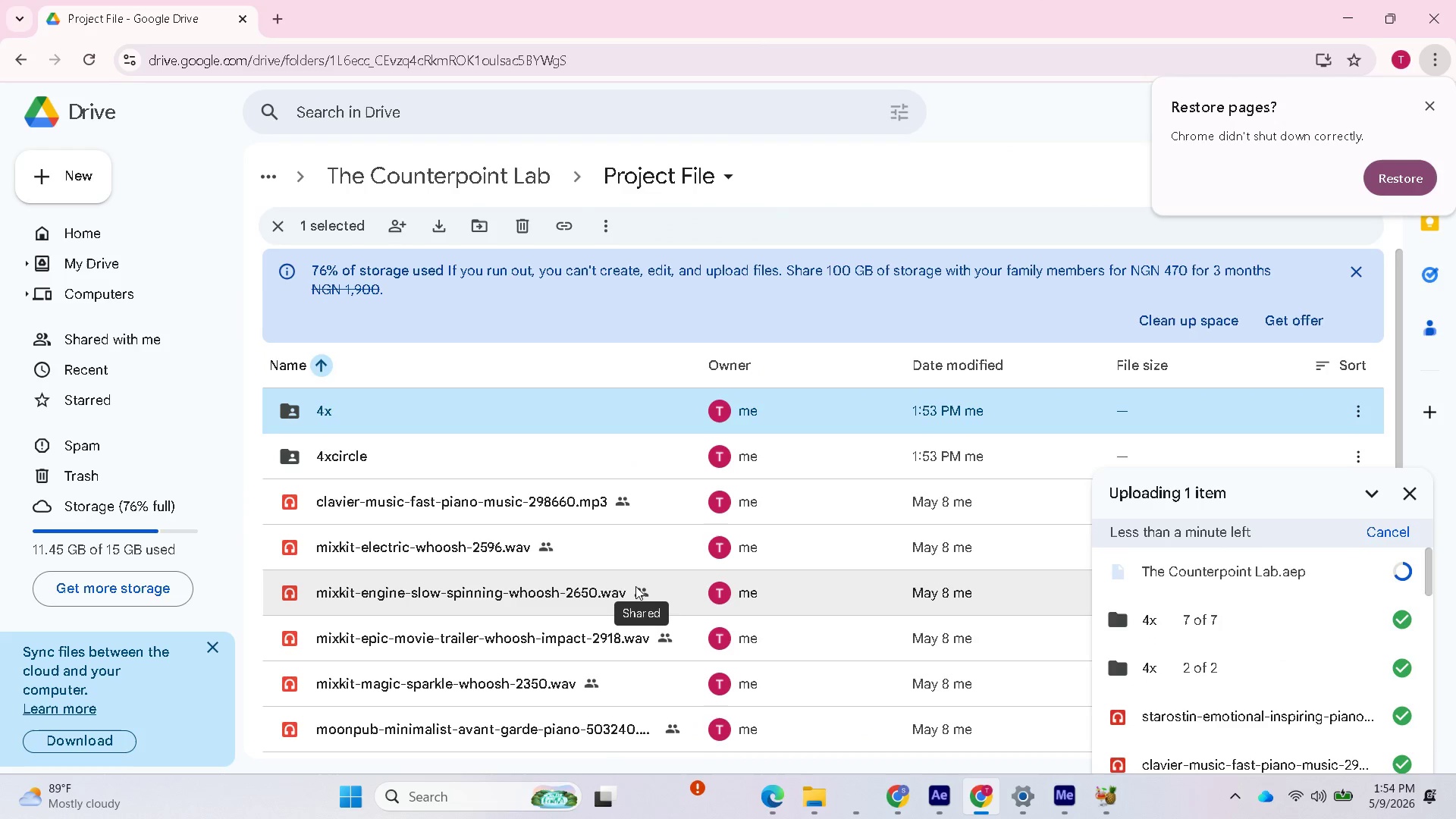 
scroll: coordinate [541, 601], scroll_direction: down, amount: 6.0
 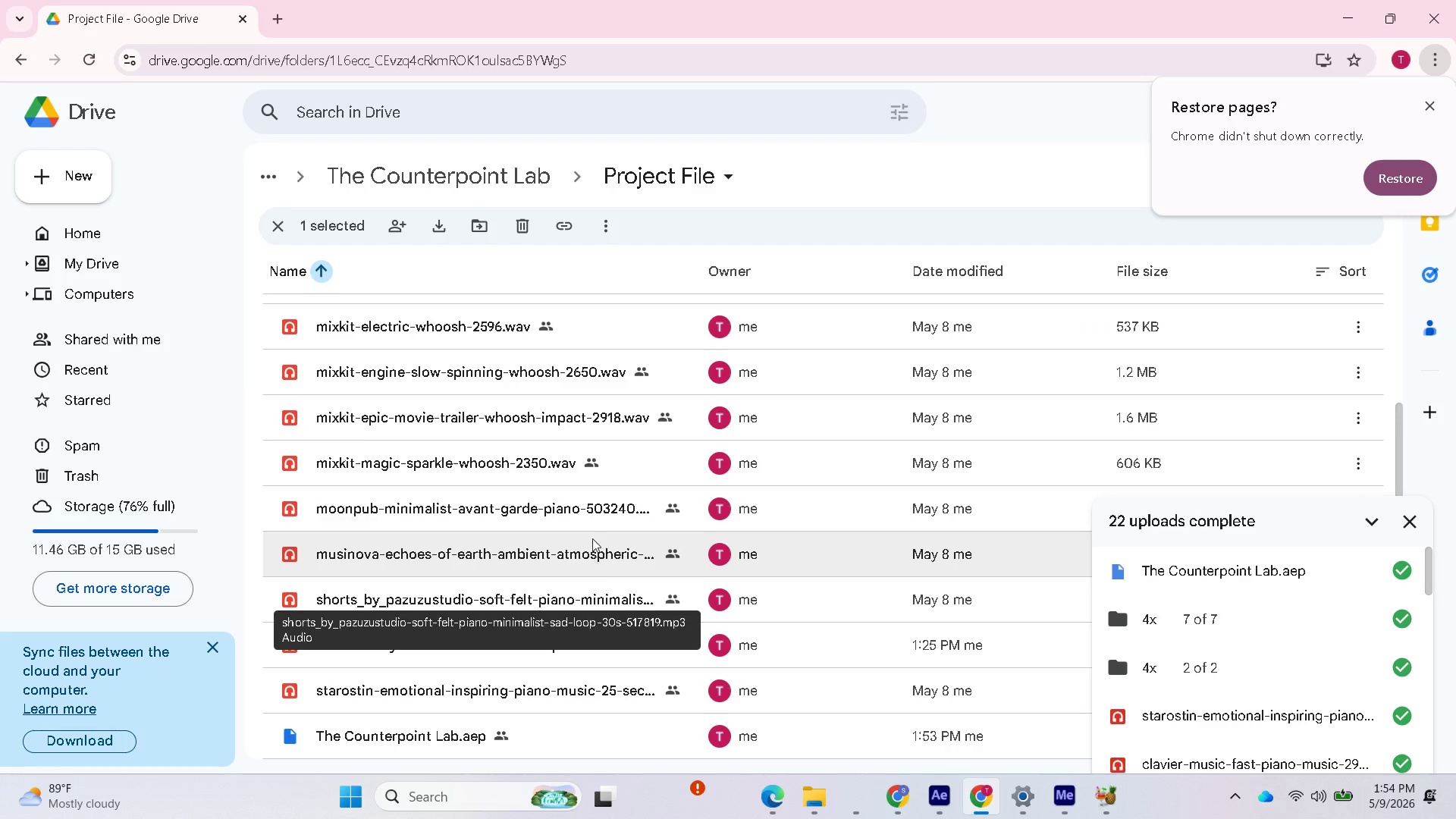 
scroll: coordinate [582, 512], scroll_direction: up, amount: 2.0
 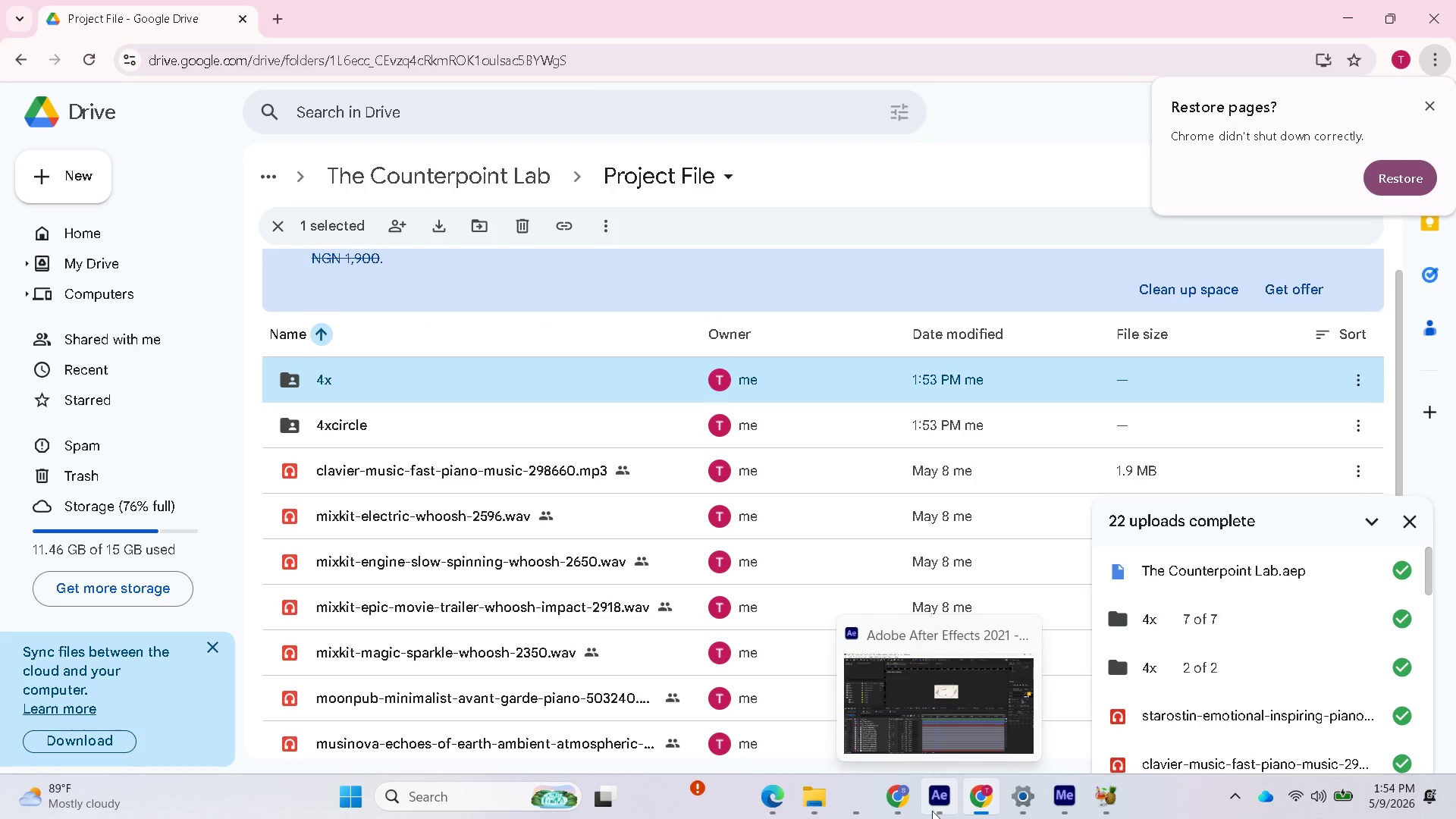 
left_click([860, 808])